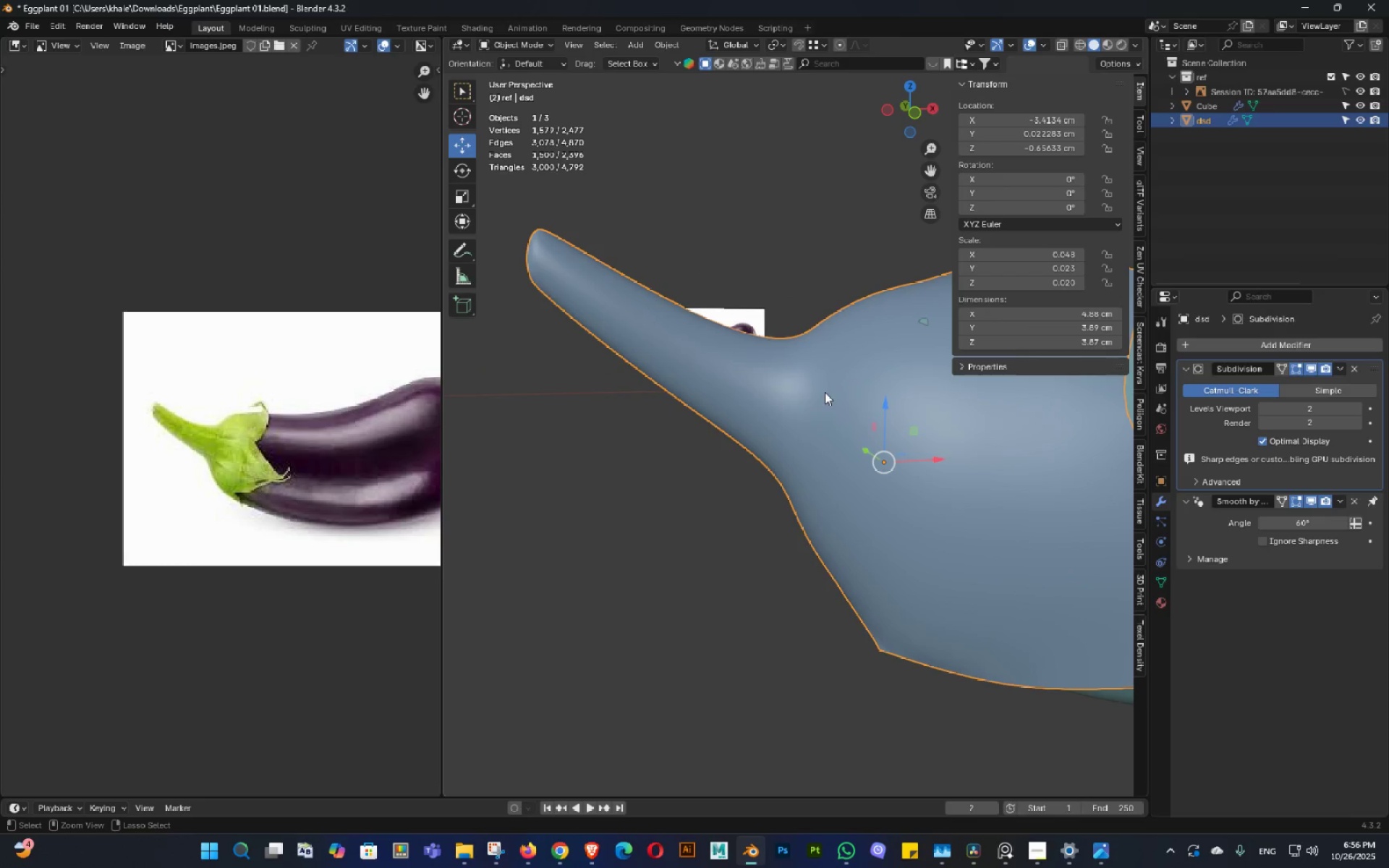 
key(Control+S)
 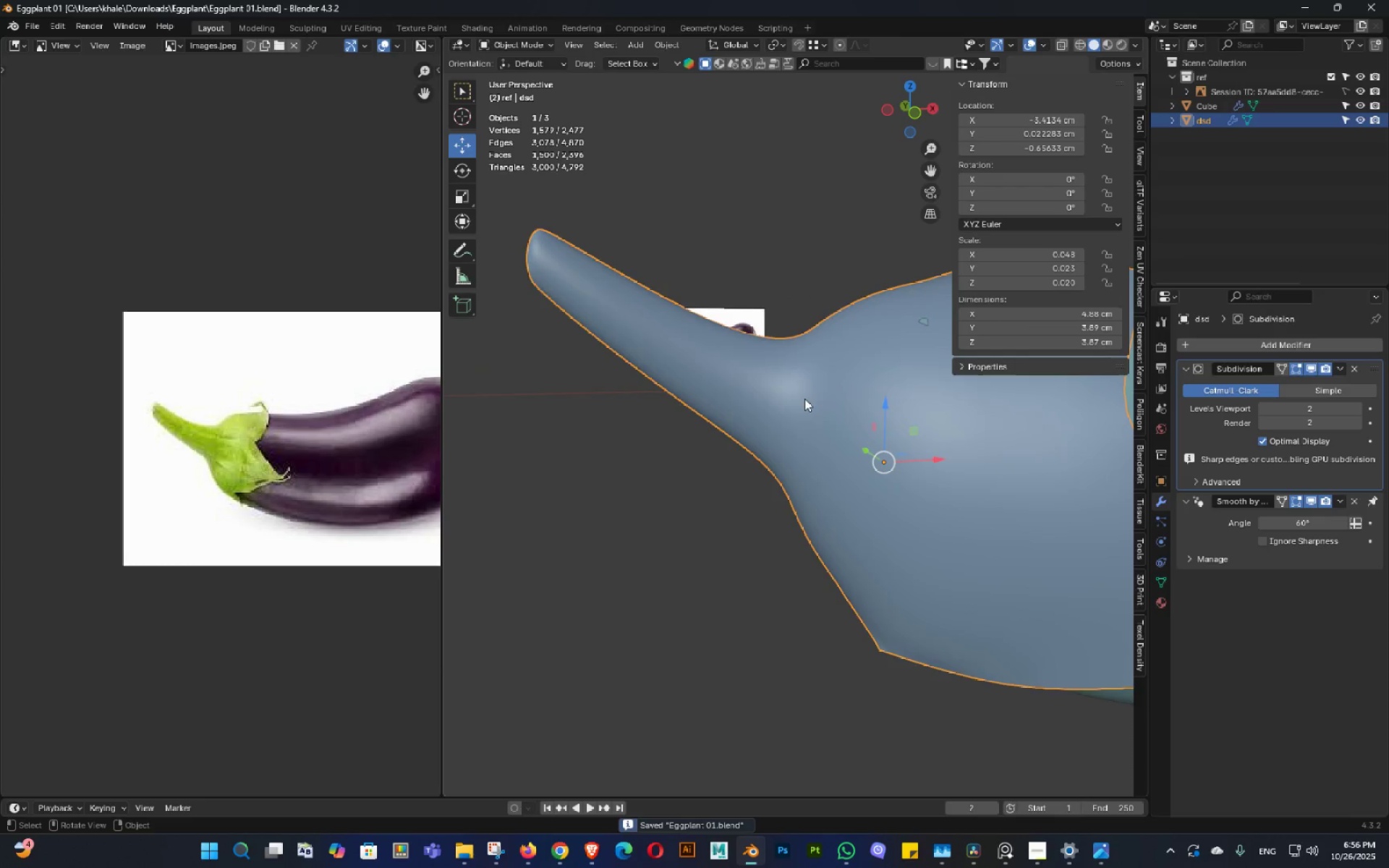 
scroll: coordinate [803, 401], scroll_direction: down, amount: 2.0
 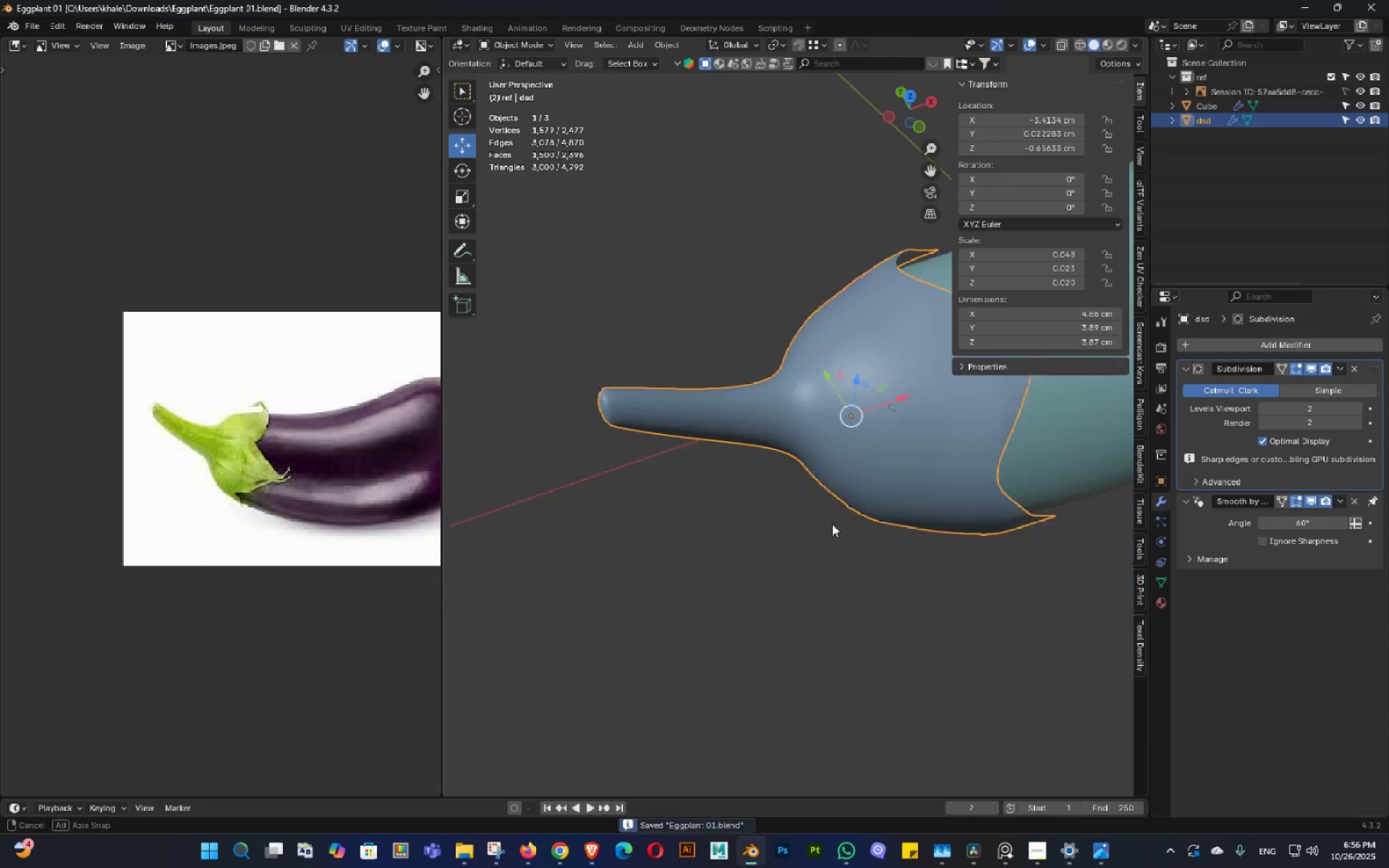 
double_click([837, 529])
 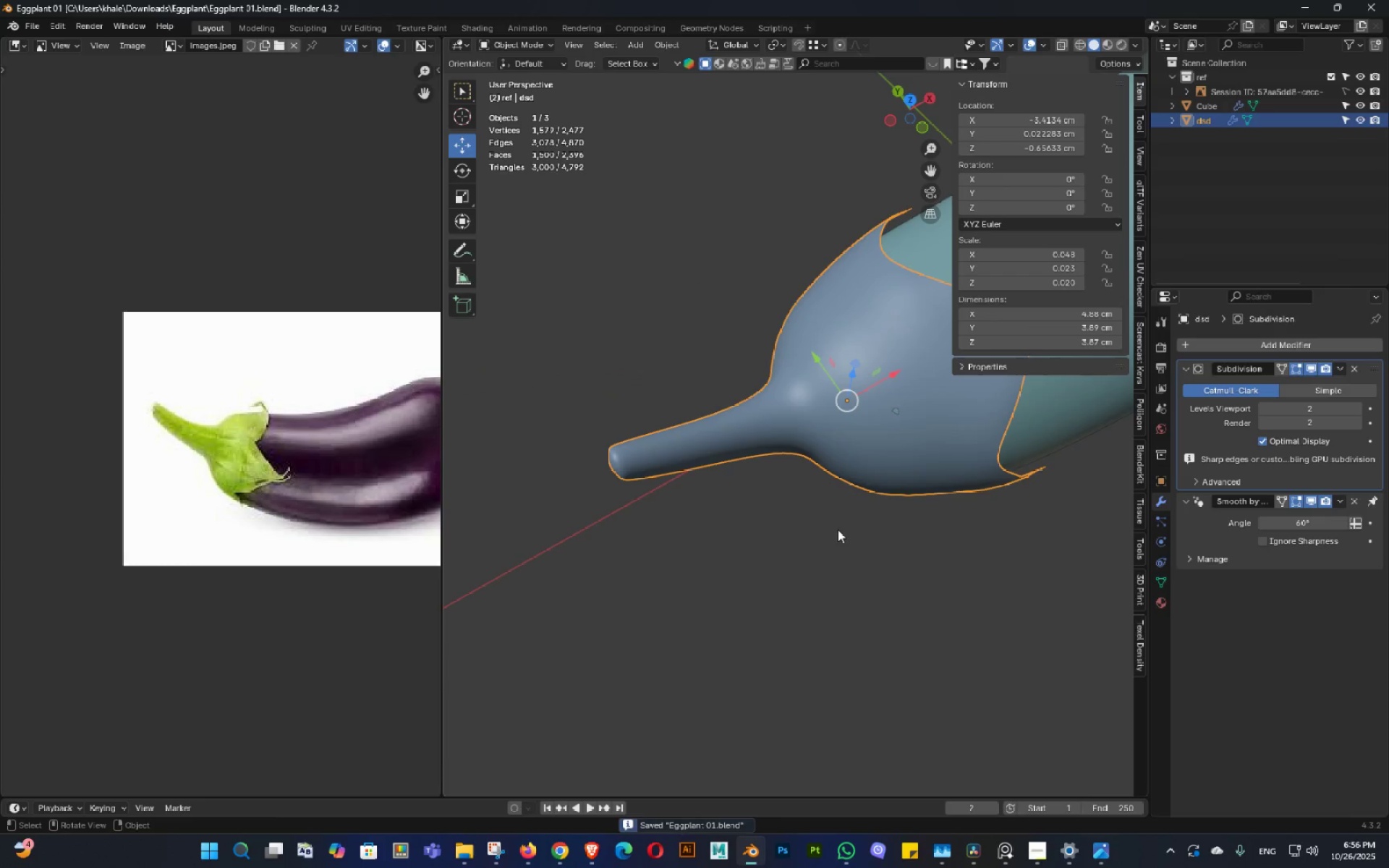 
key(Control+ControlLeft)
 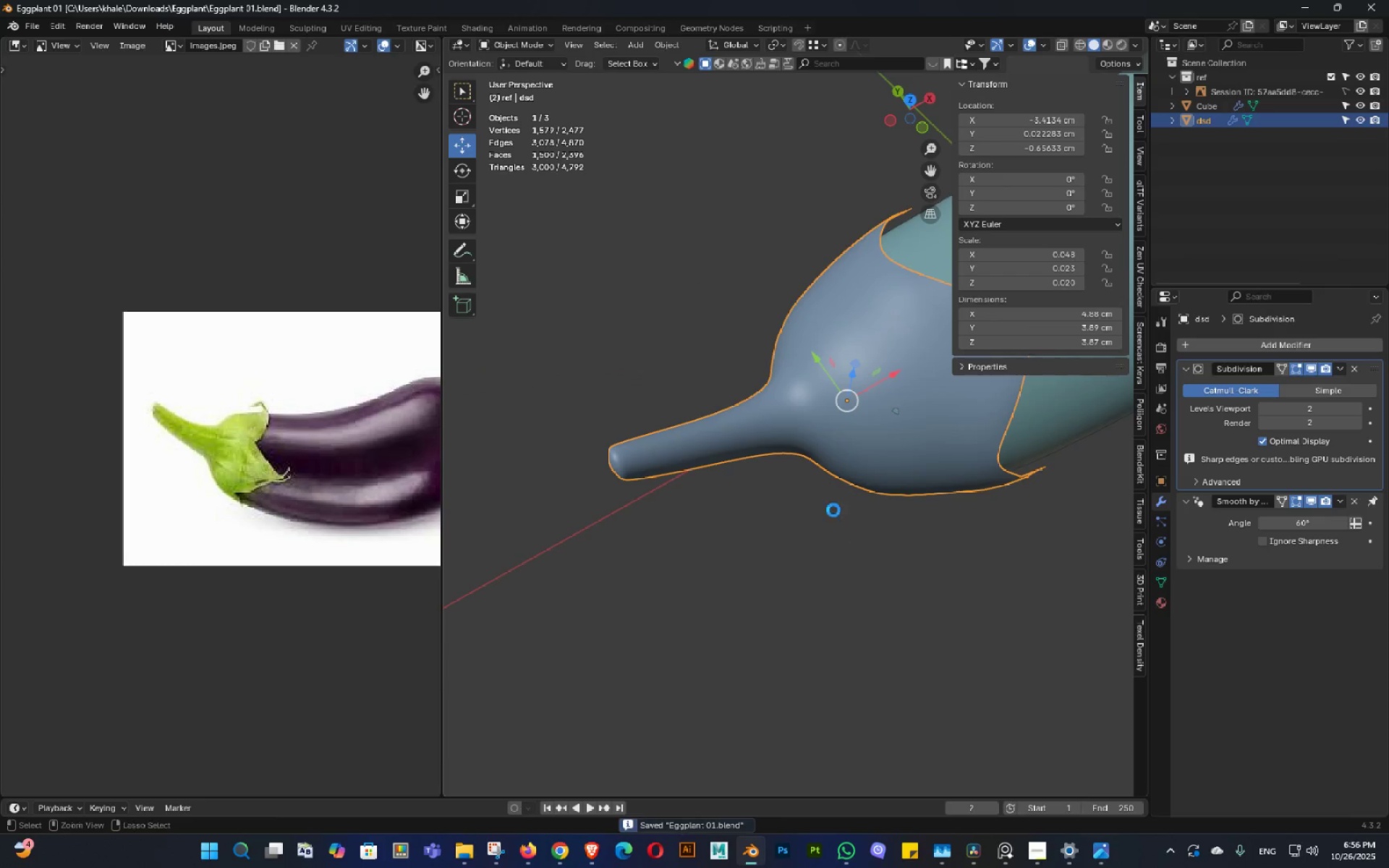 
key(Control+S)
 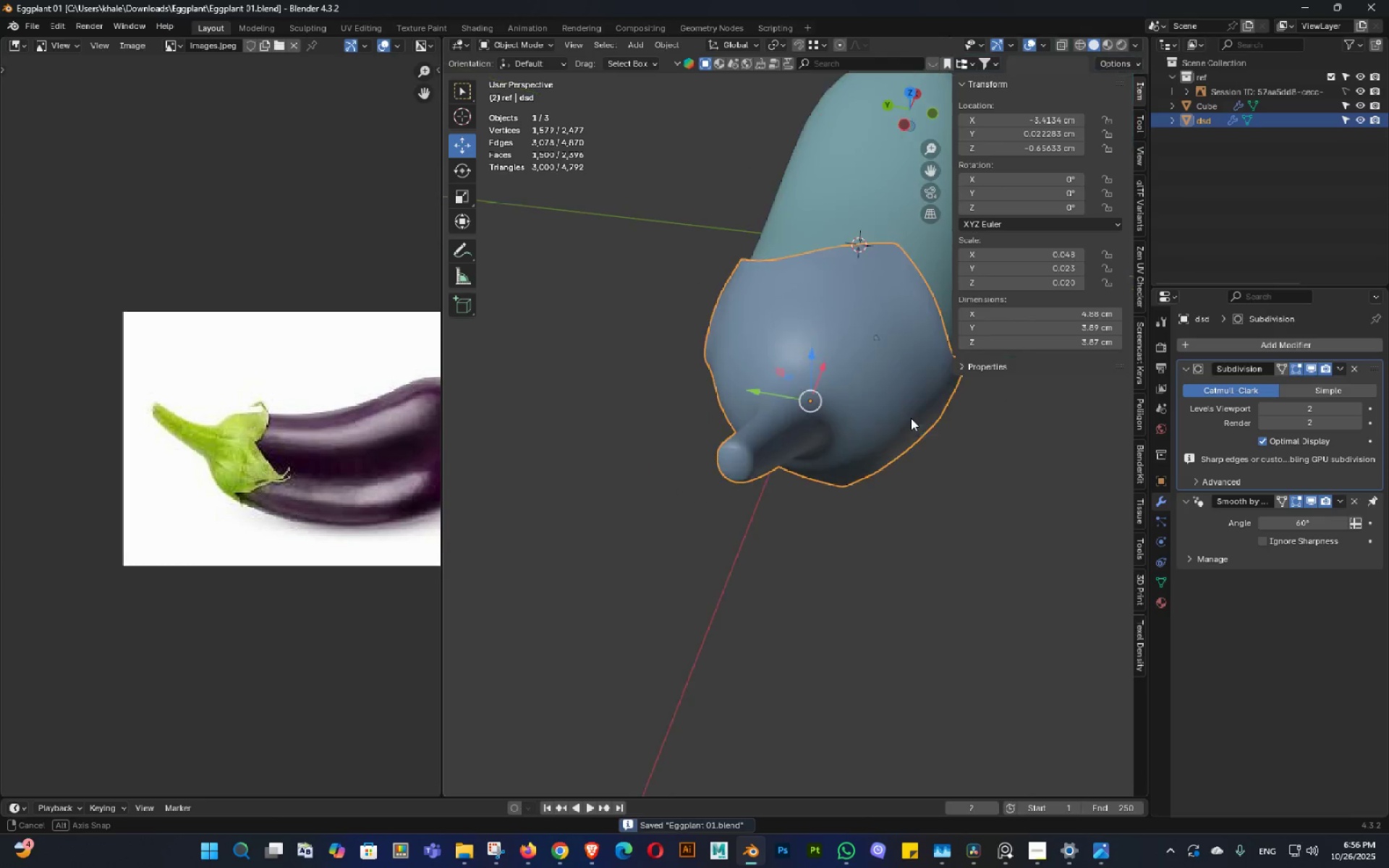 
key(Control+ControlLeft)
 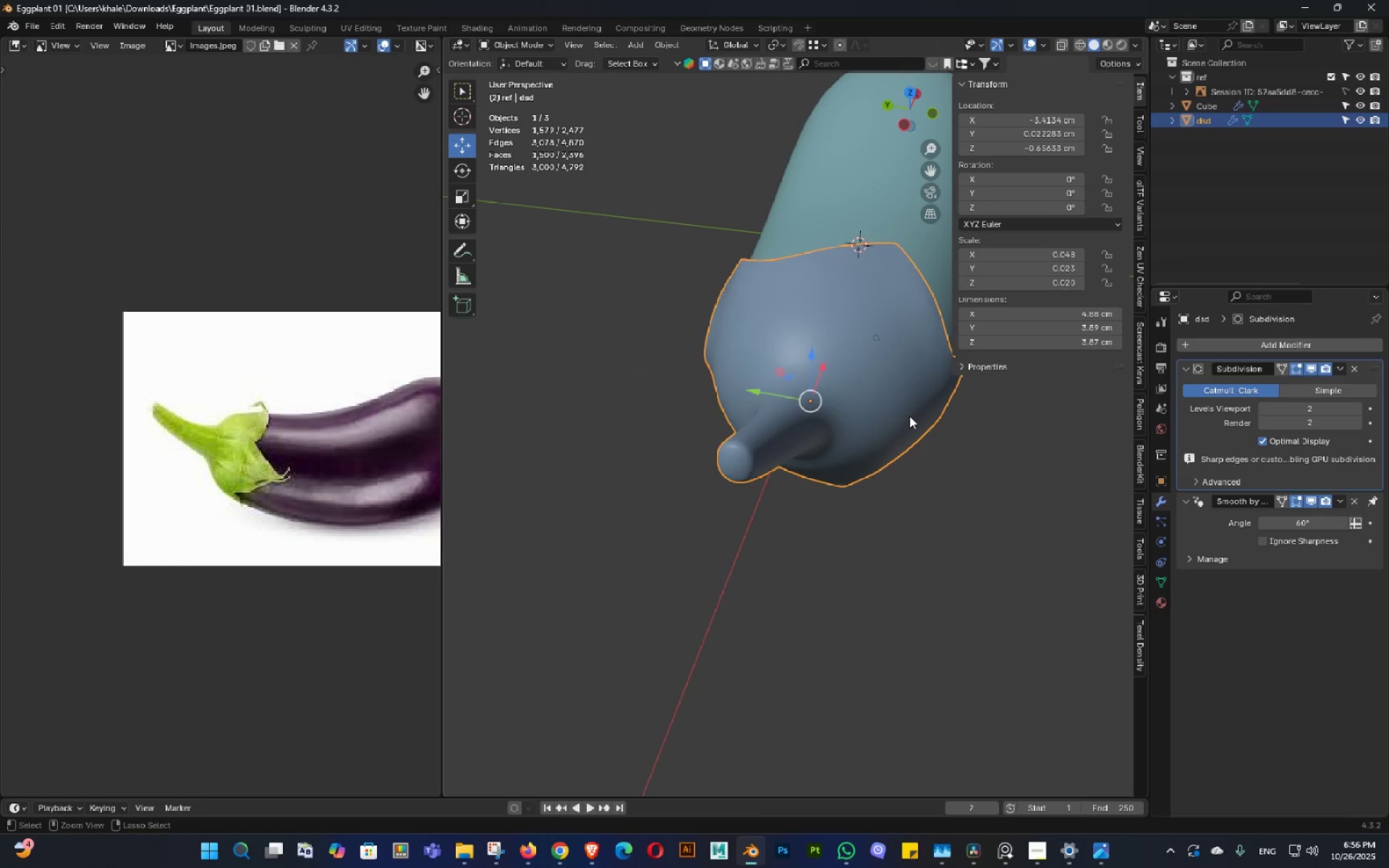 
key(Control+S)
 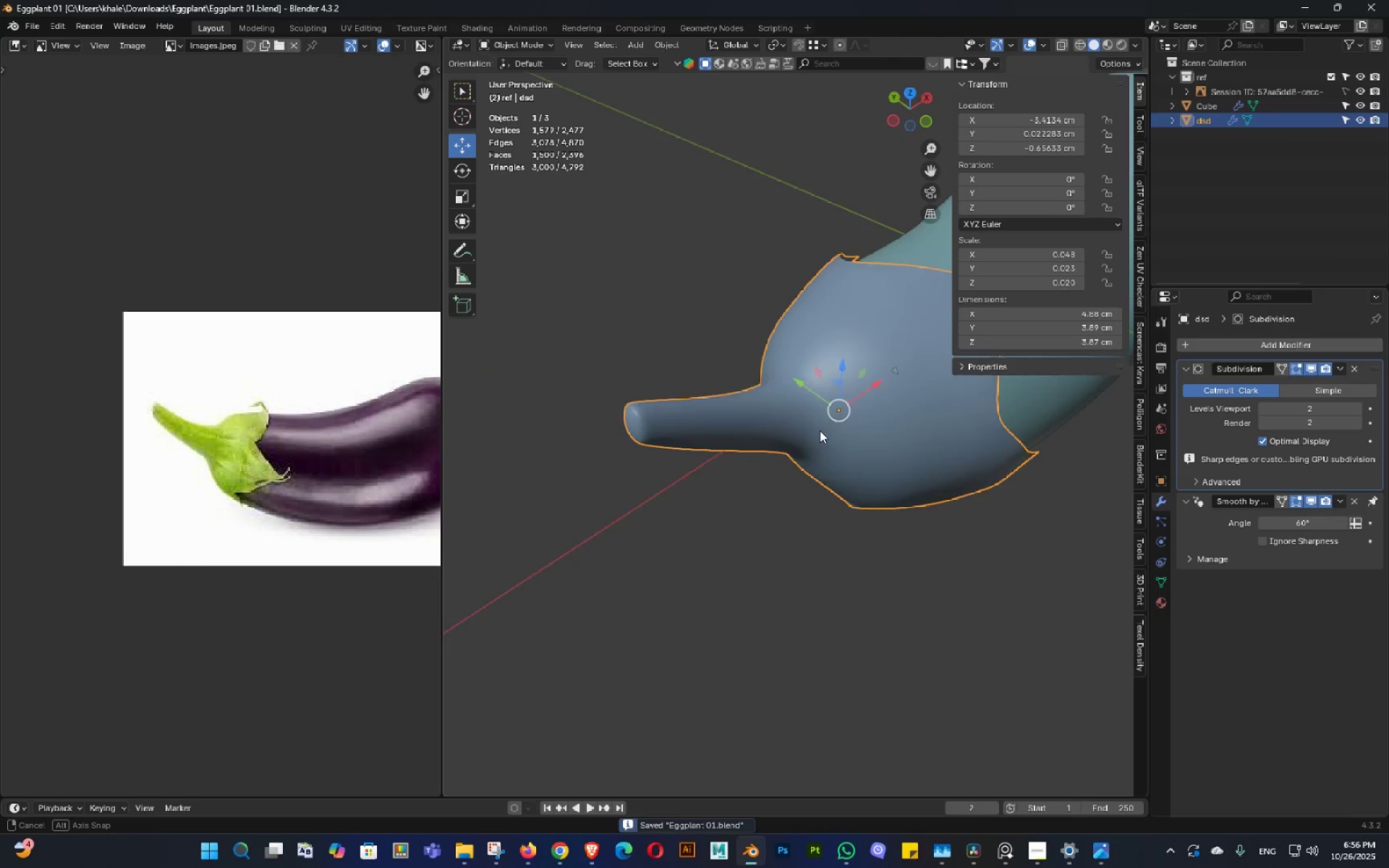 
key(Control+ControlLeft)
 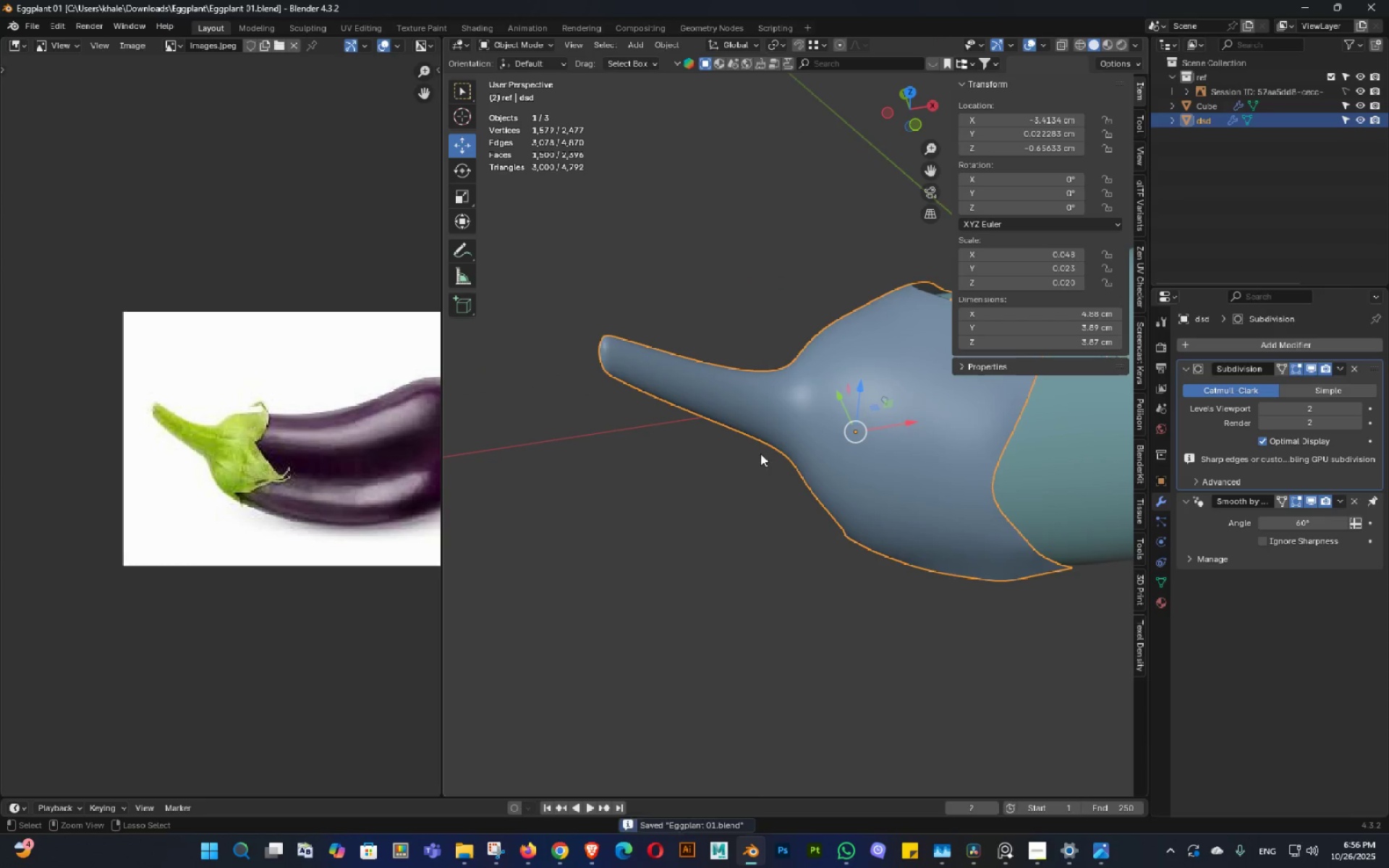 
key(Control+S)
 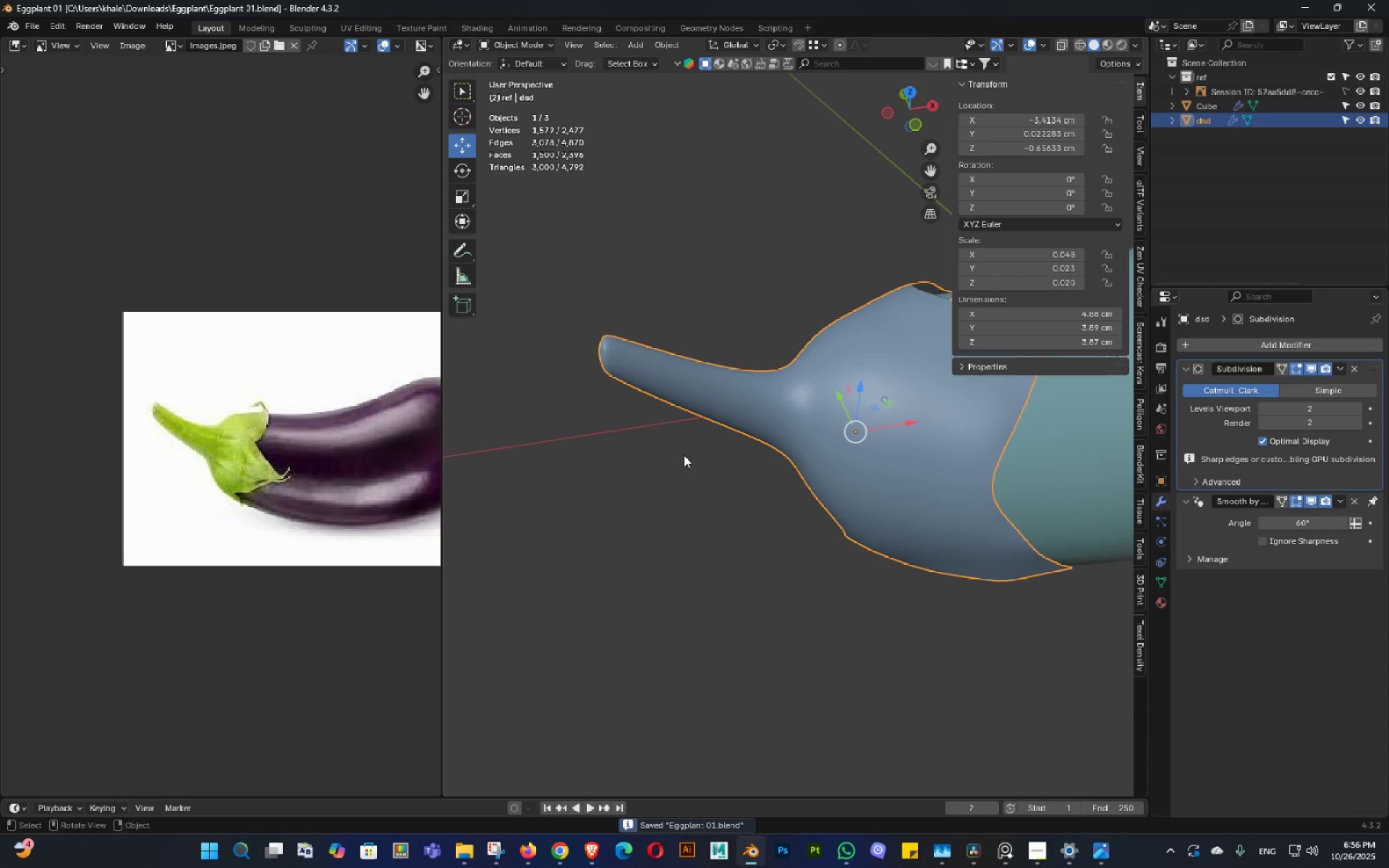 
key(Shift+ShiftLeft)
 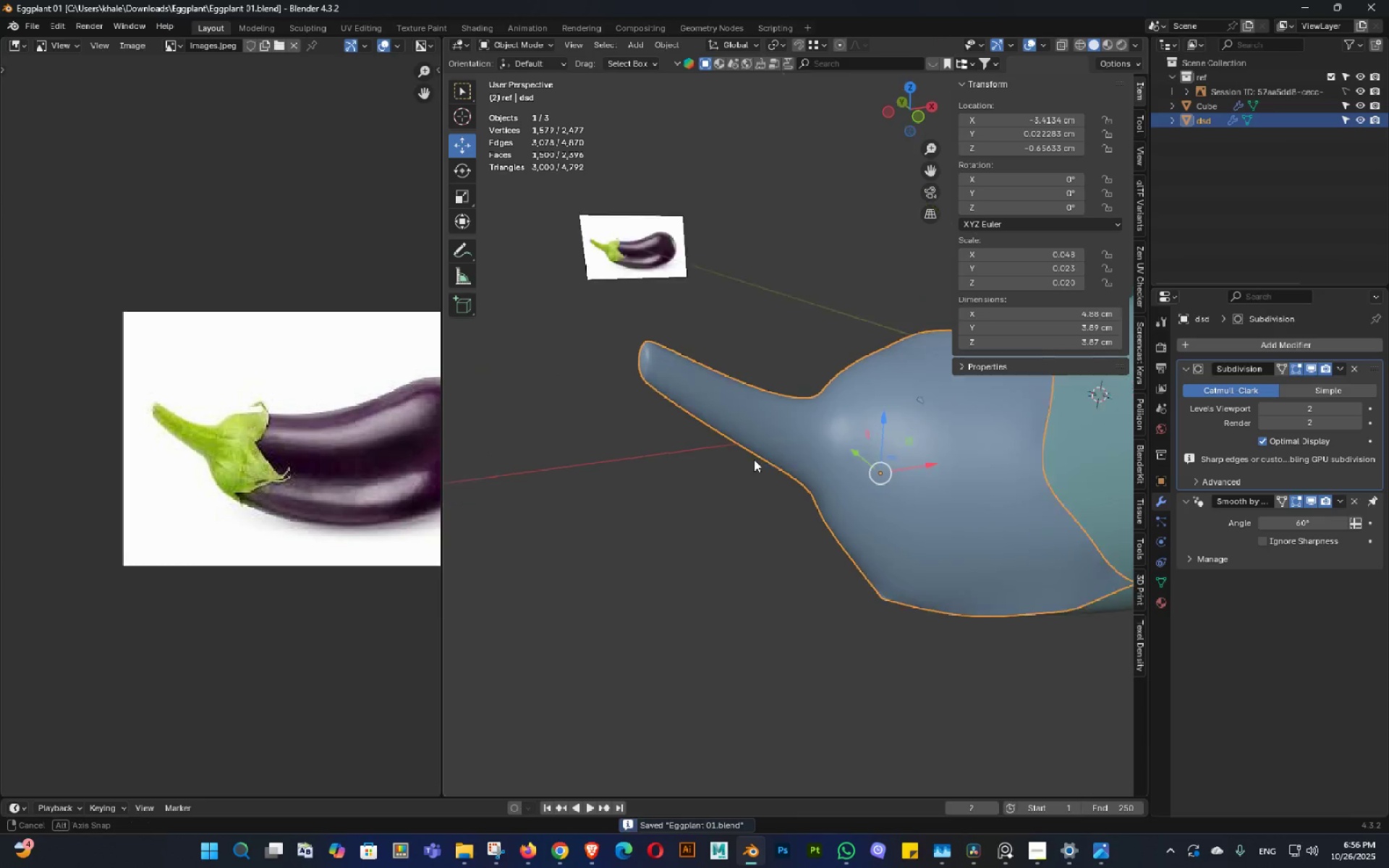 
key(Shift+ShiftLeft)
 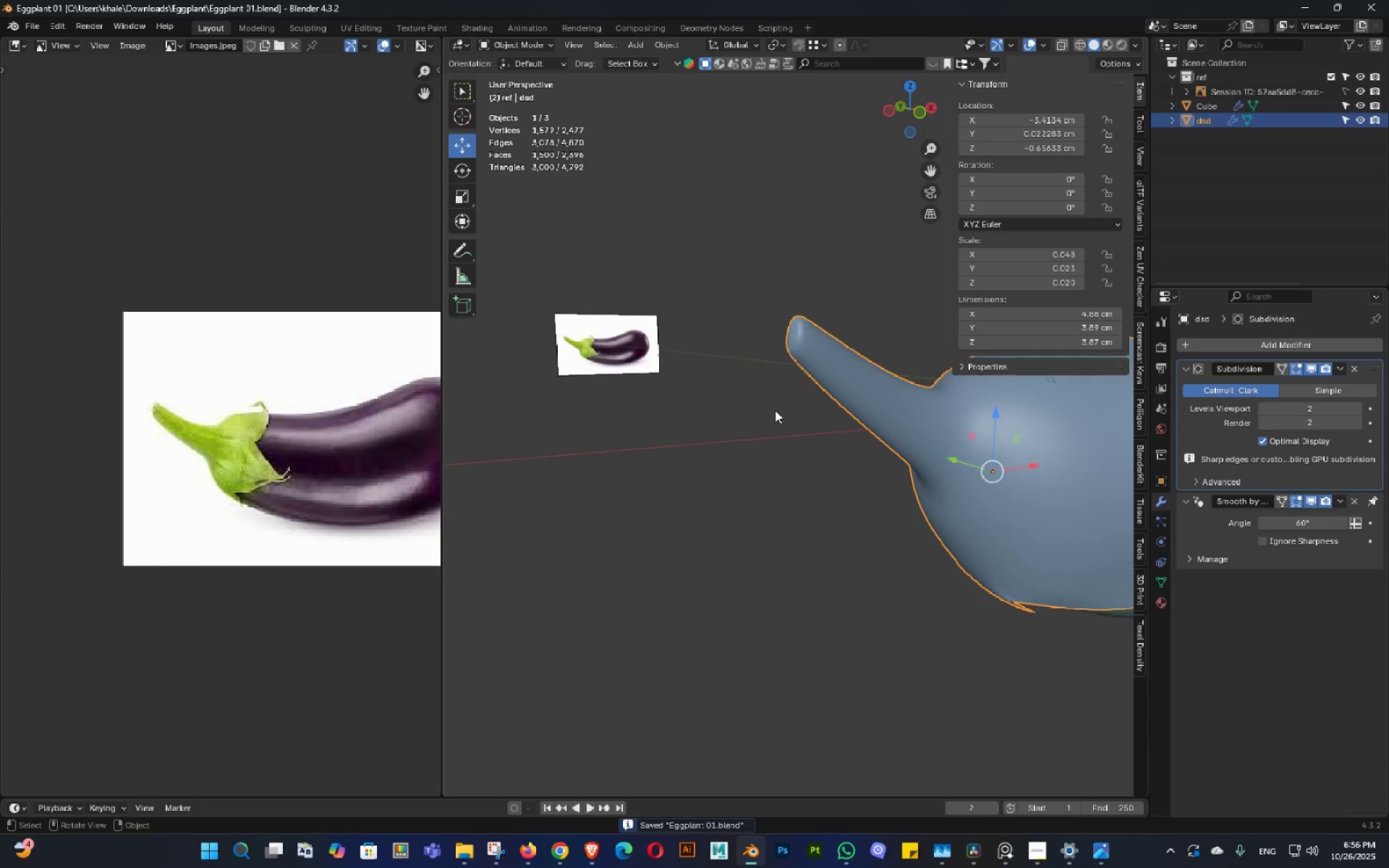 
scroll: coordinate [775, 410], scroll_direction: up, amount: 3.0
 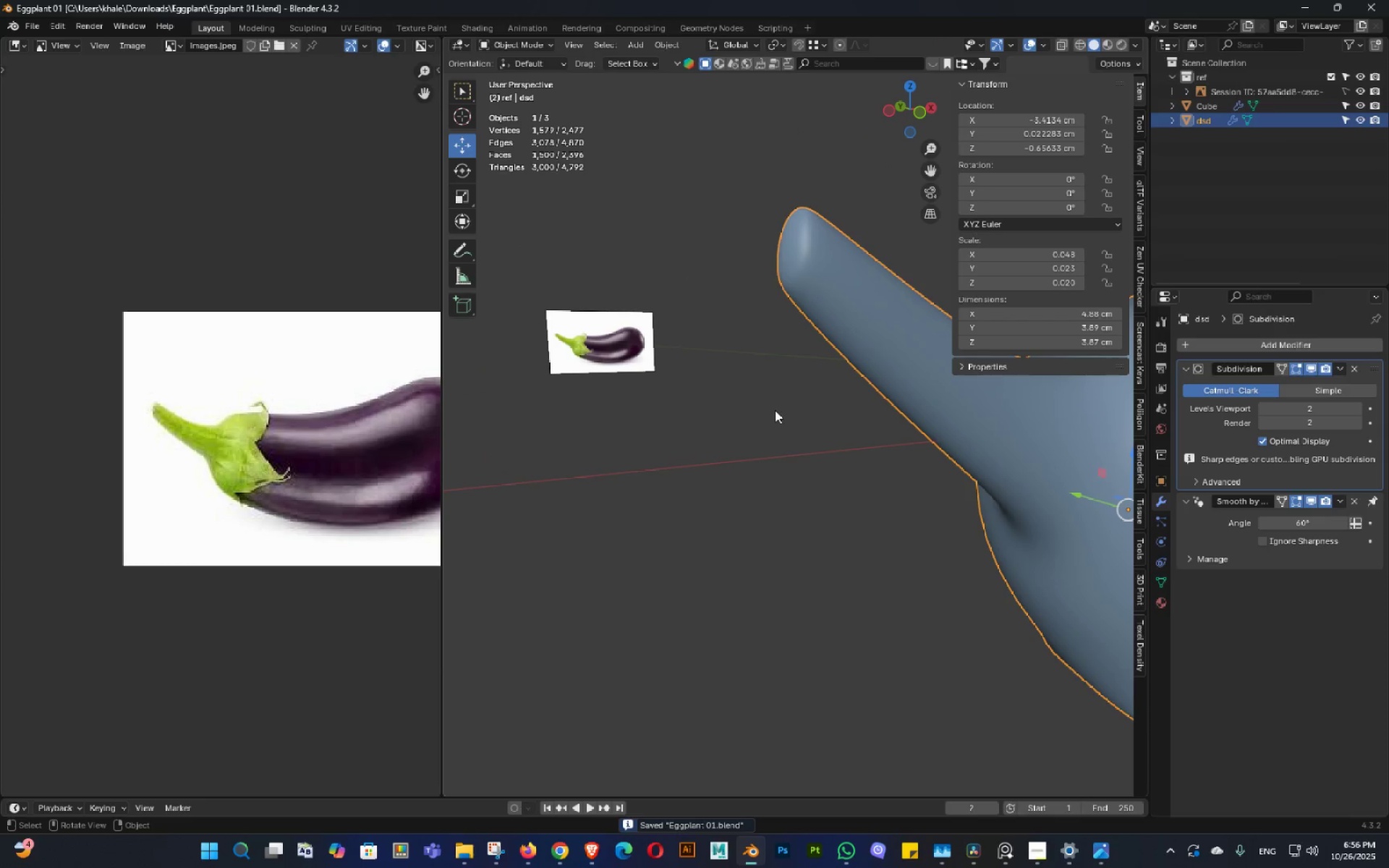 
key(Control+ControlLeft)
 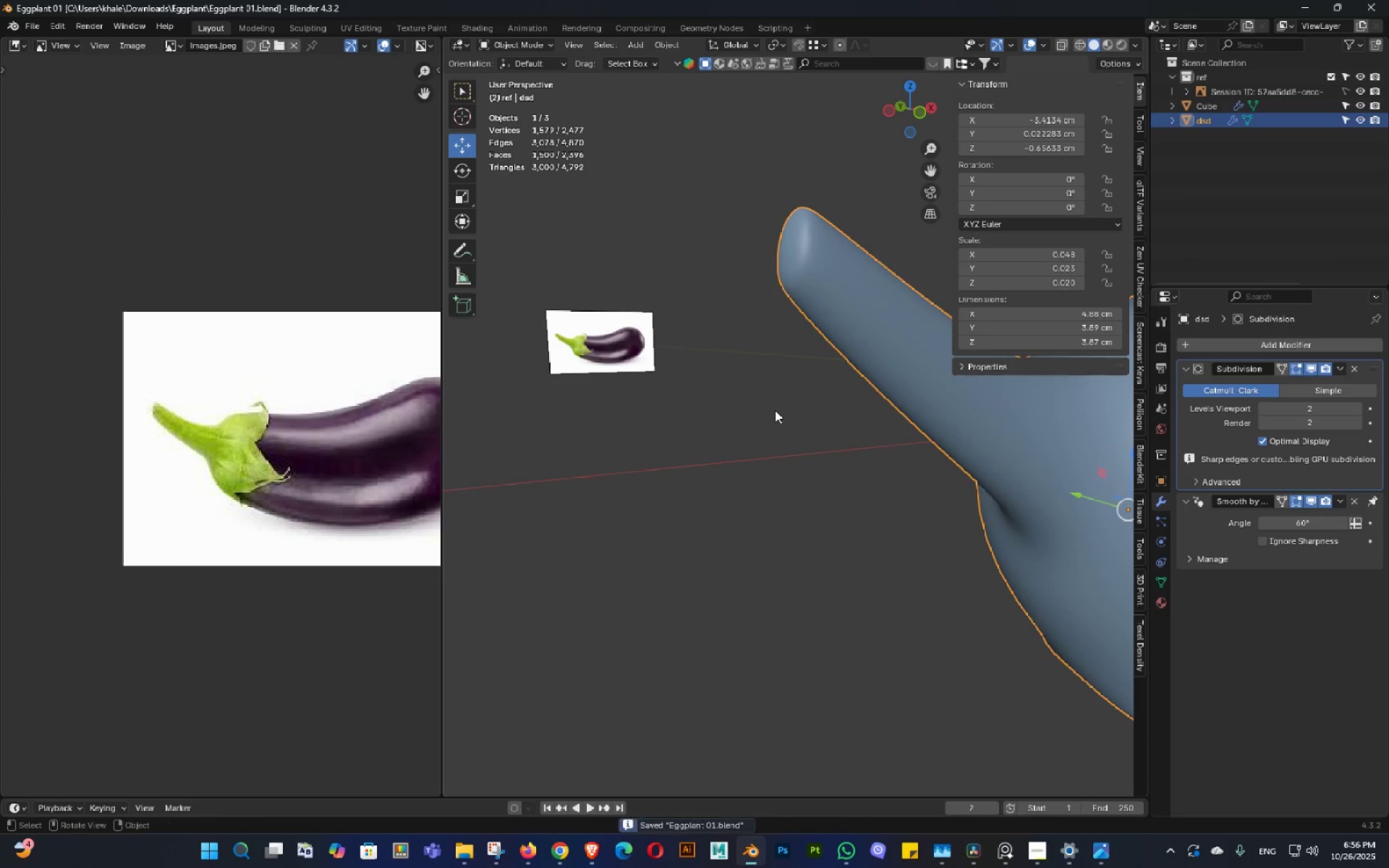 
key(Control+S)
 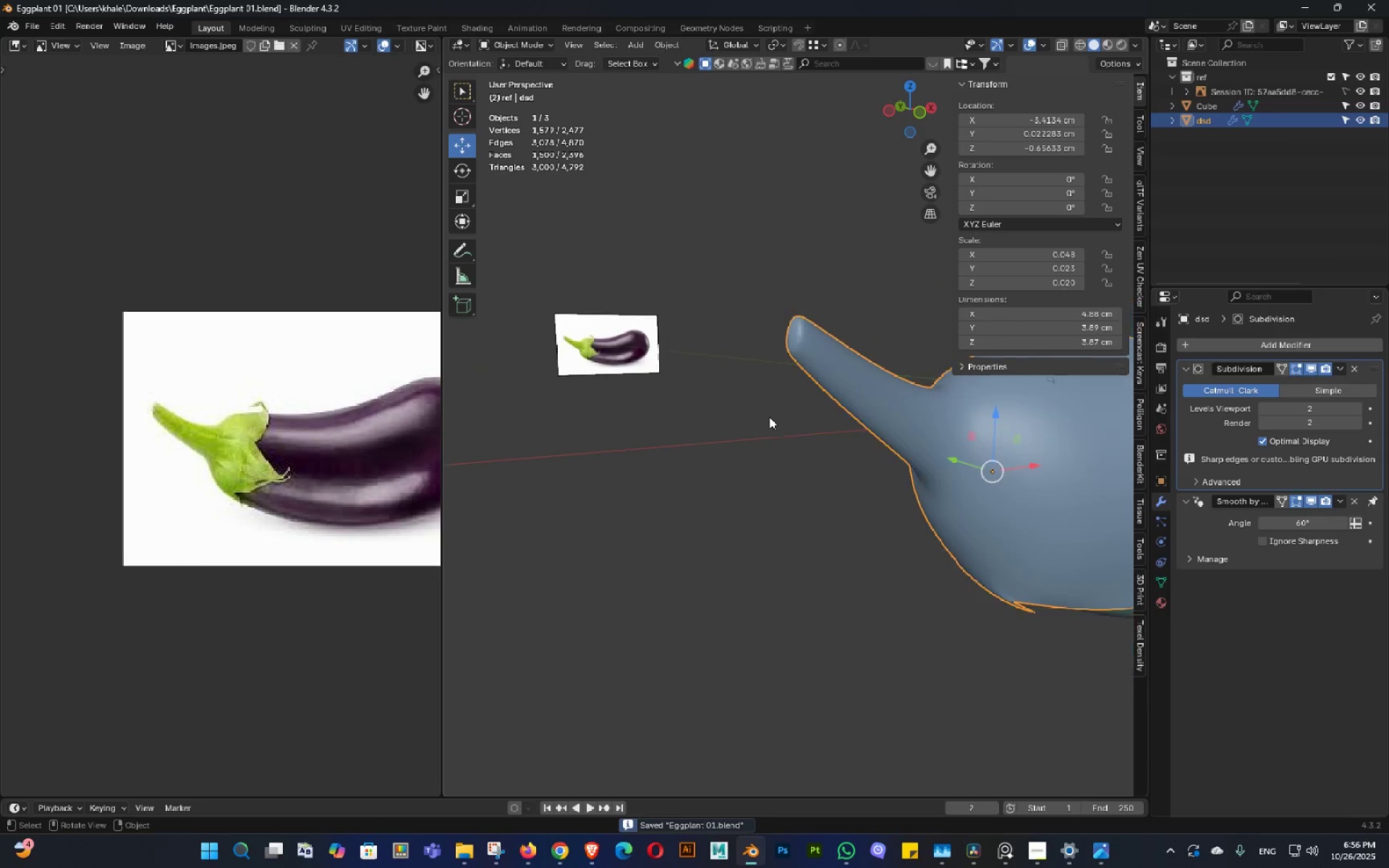 
scroll: coordinate [769, 416], scroll_direction: down, amount: 2.0
 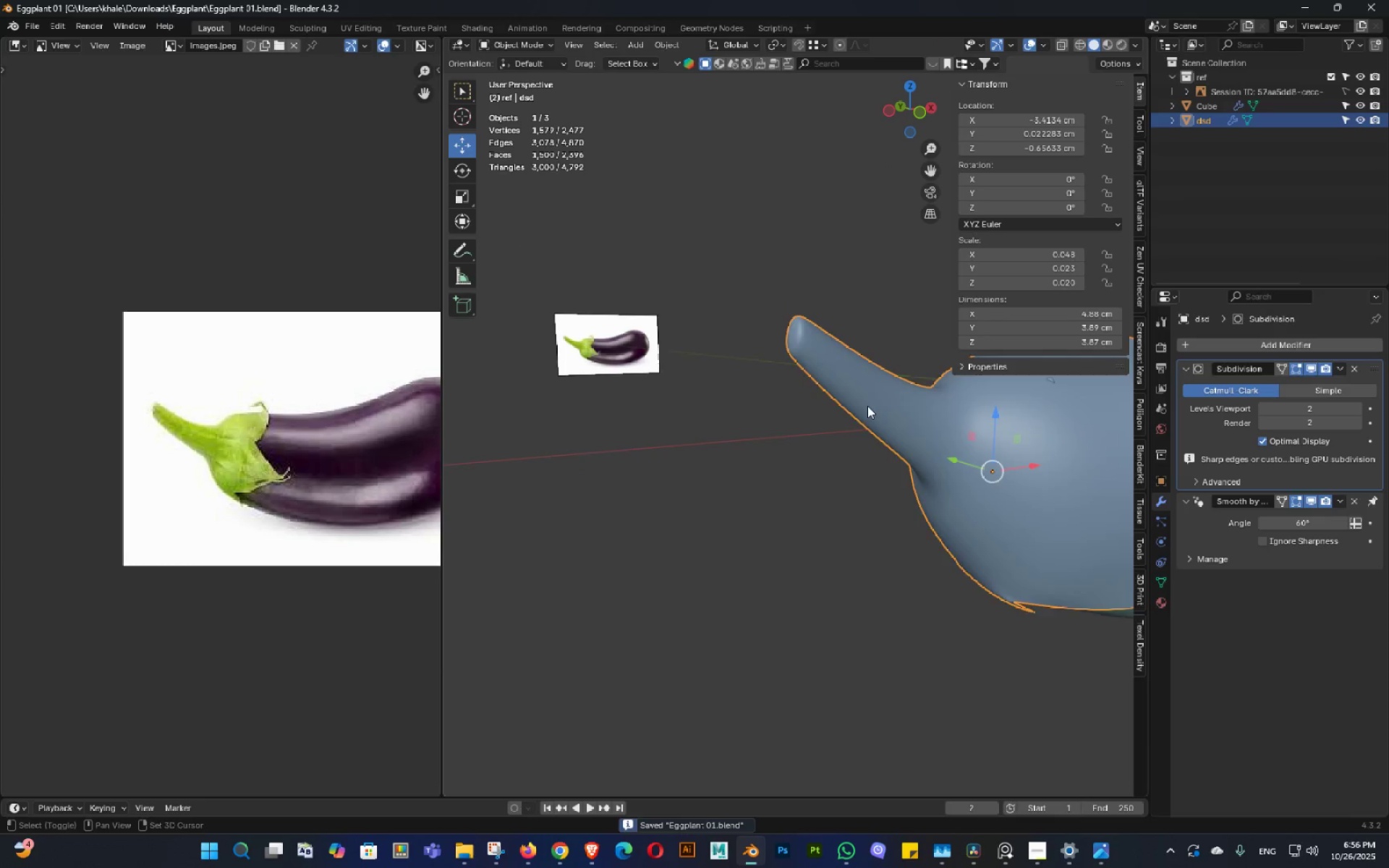 
hold_key(key=ShiftLeft, duration=0.31)
 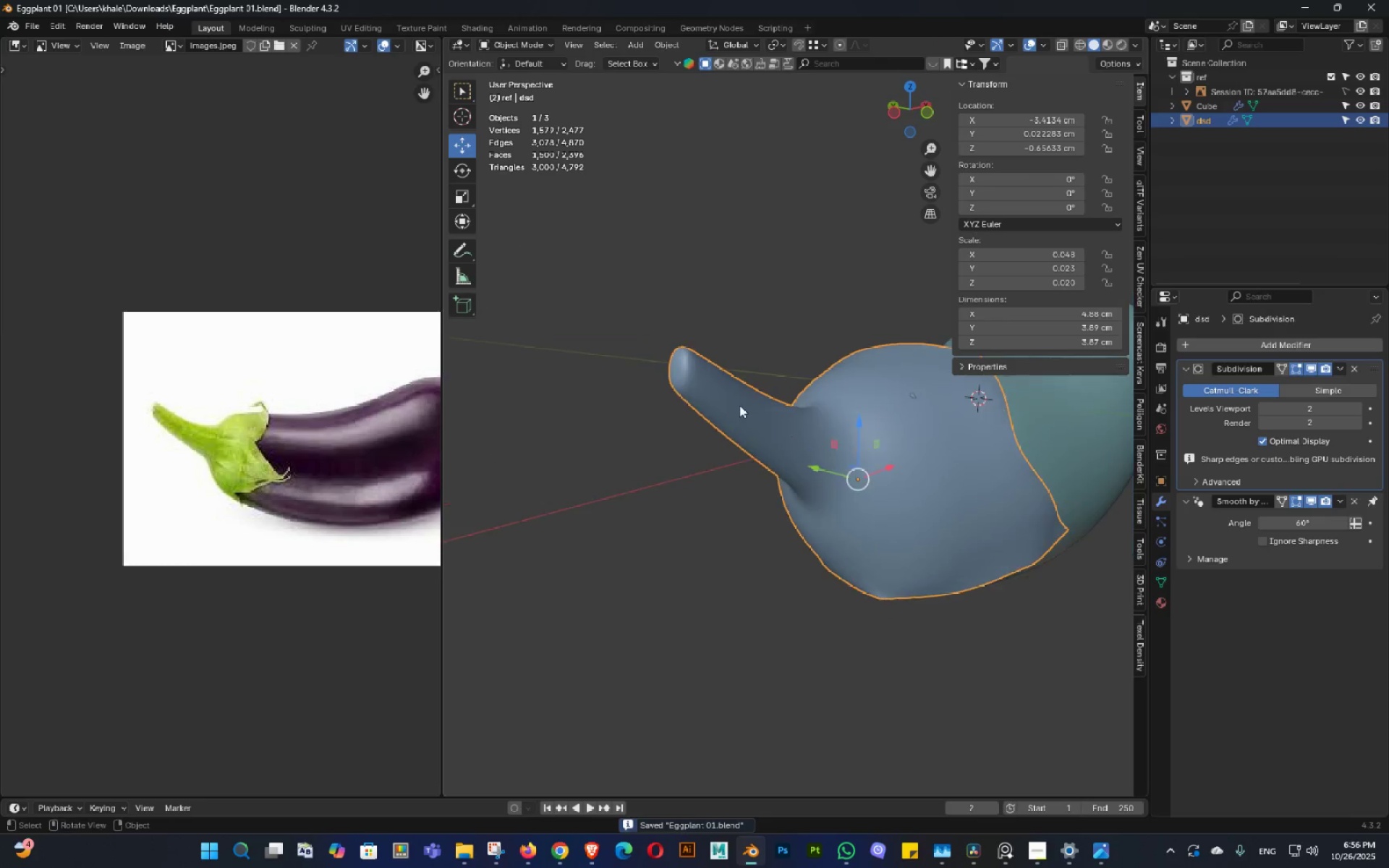 
key(Control+ControlLeft)
 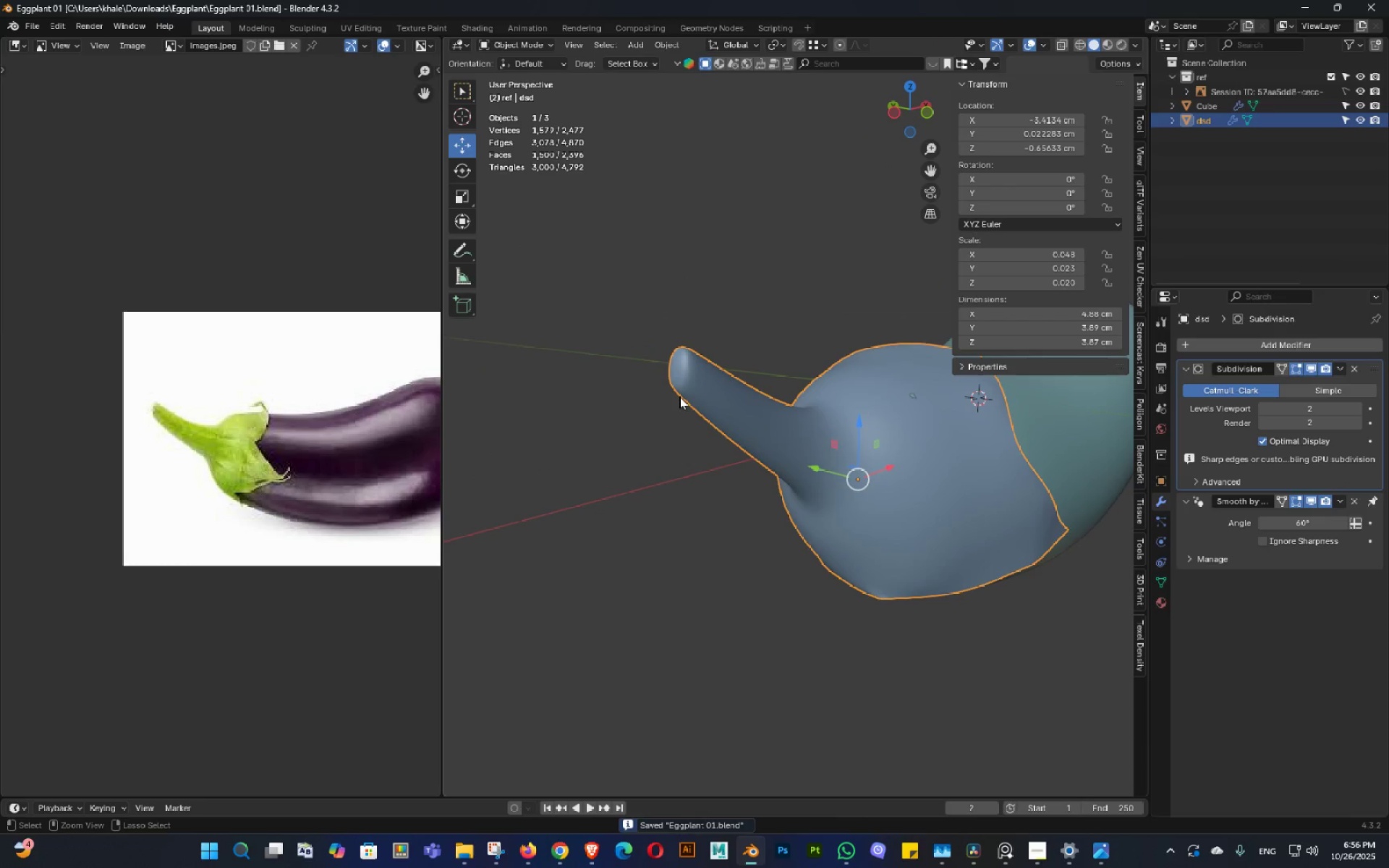 
key(Control+S)
 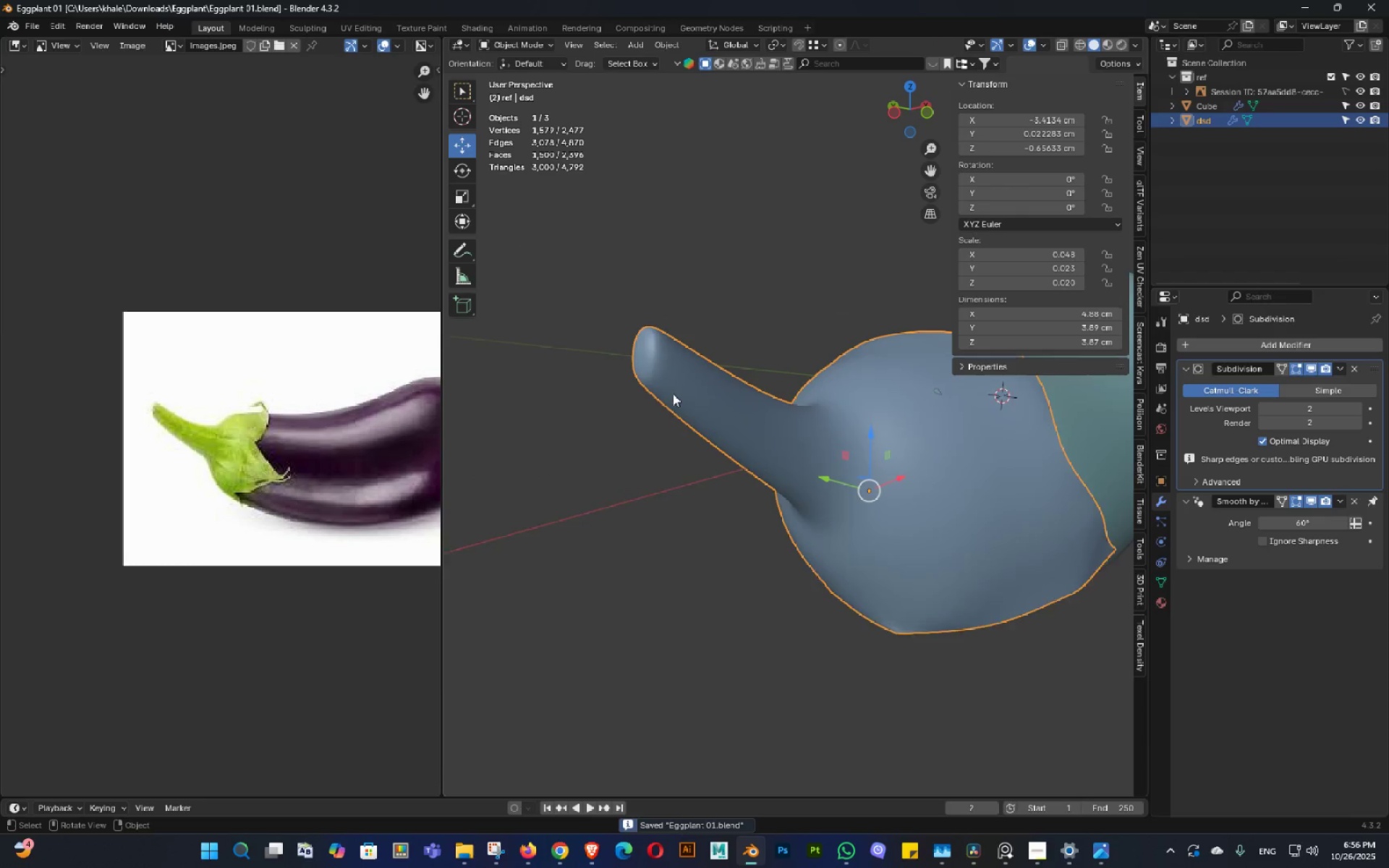 
scroll: coordinate [673, 393], scroll_direction: up, amount: 2.0
 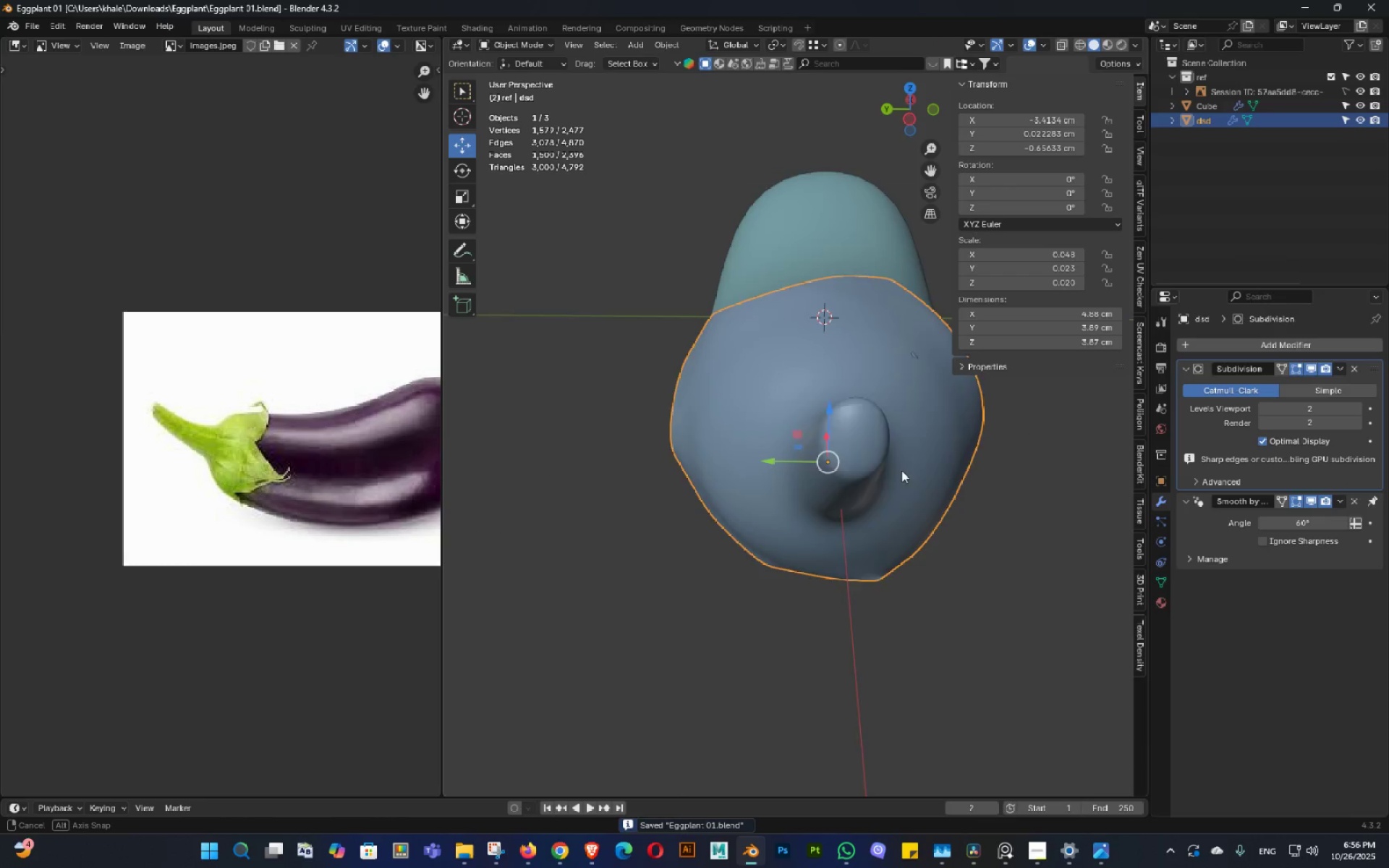 
key(Tab)
 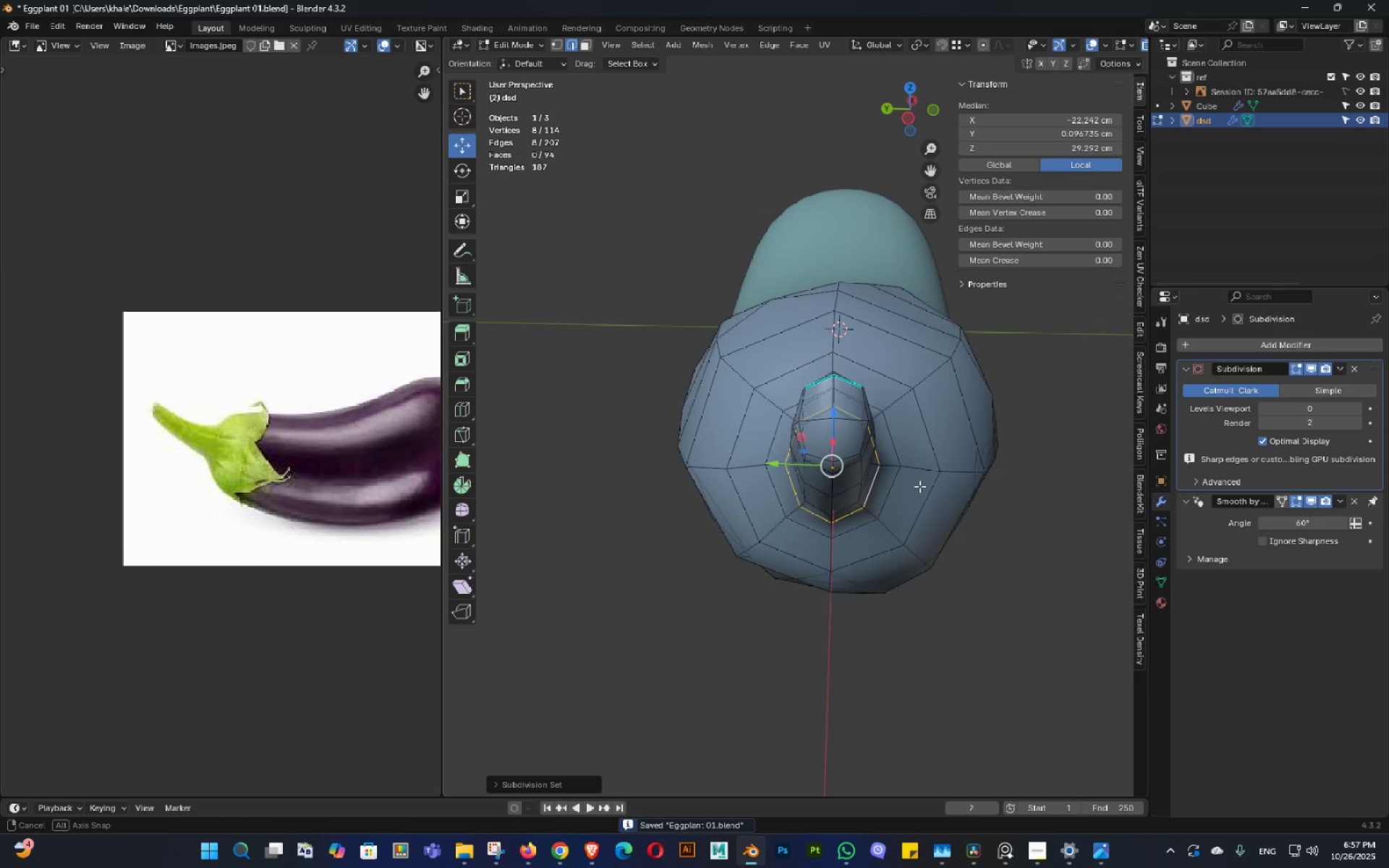 
hold_key(key=AltLeft, duration=0.54)
 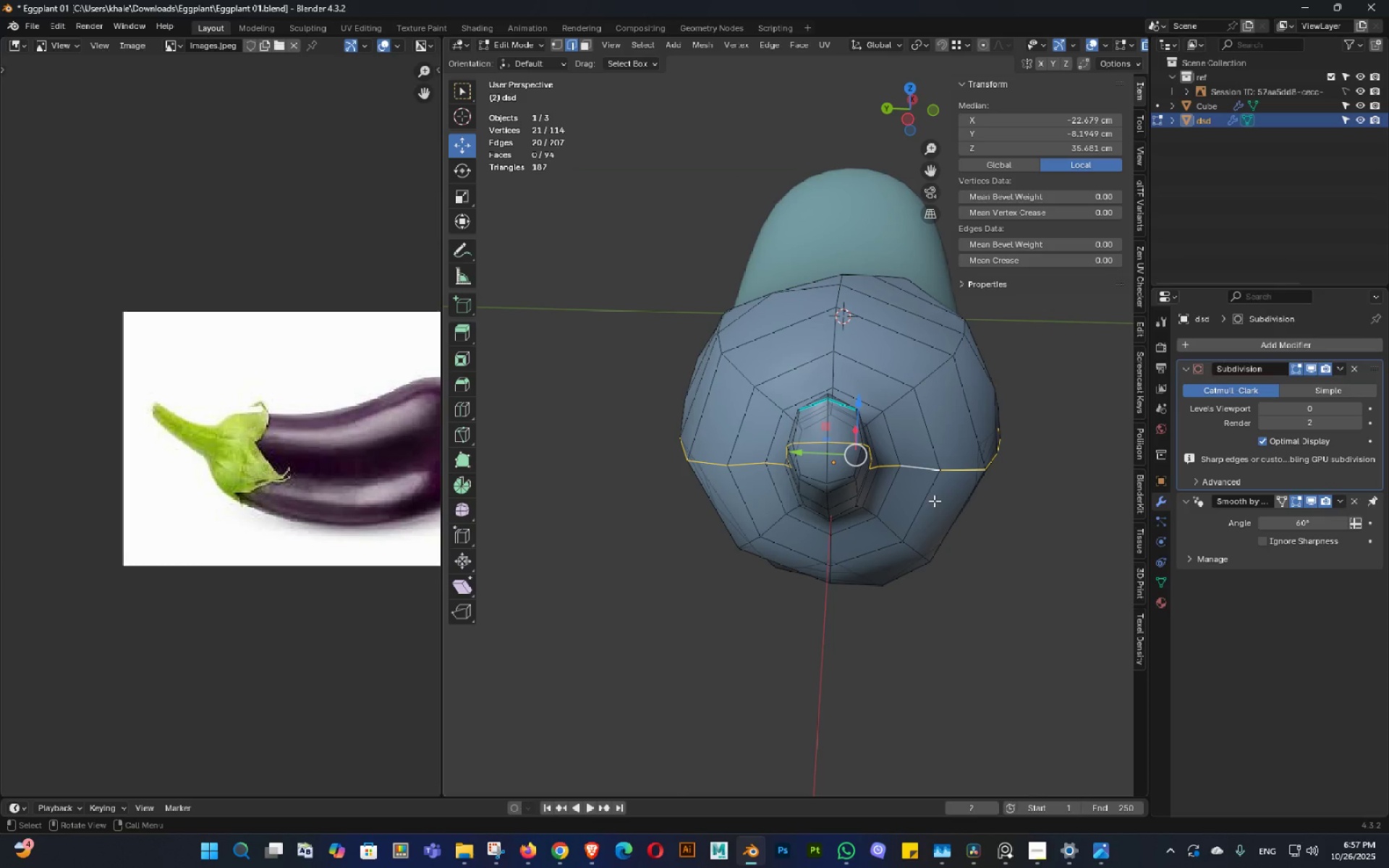 
type(sy)
 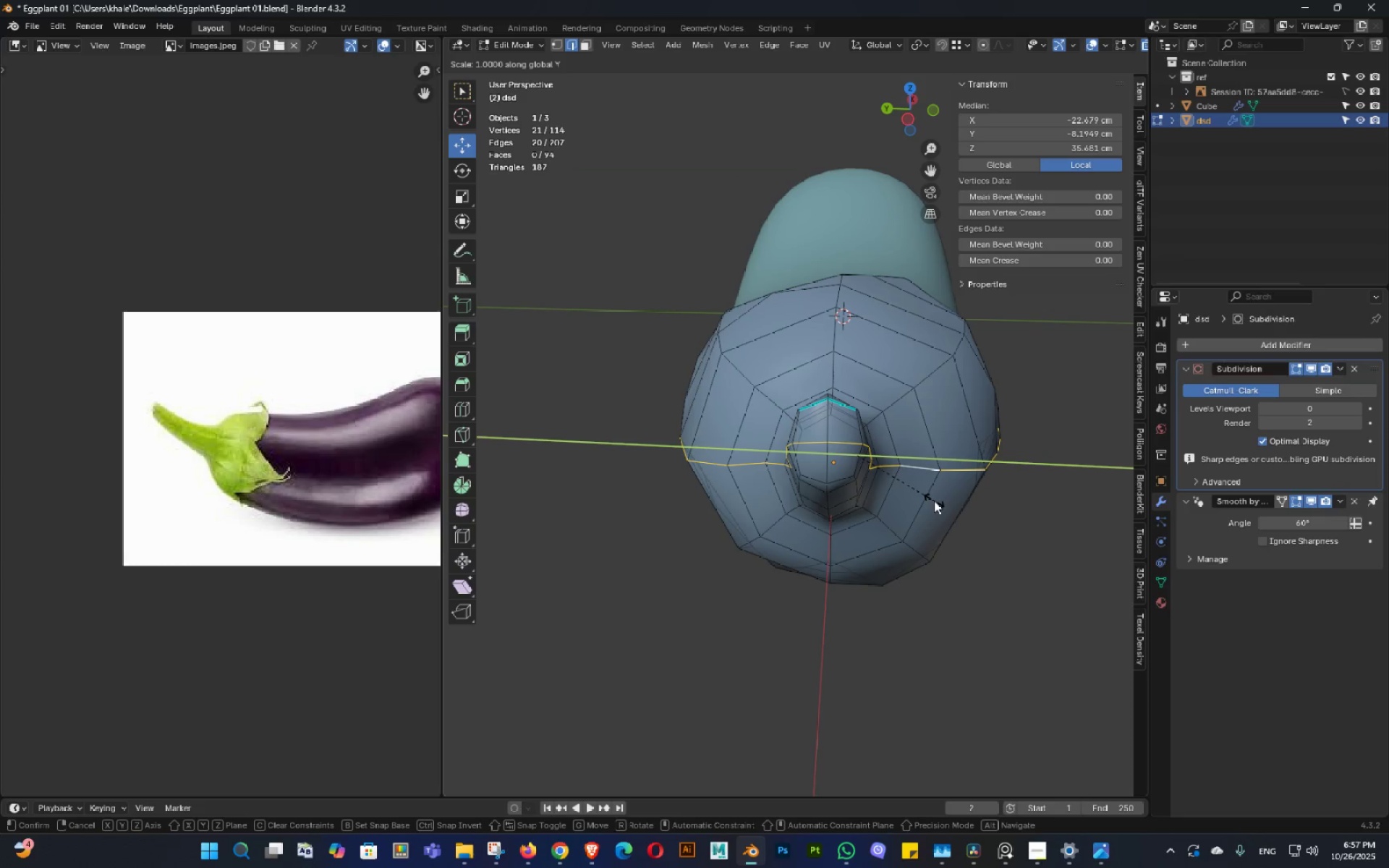 
hold_key(key=ShiftLeft, duration=1.52)
 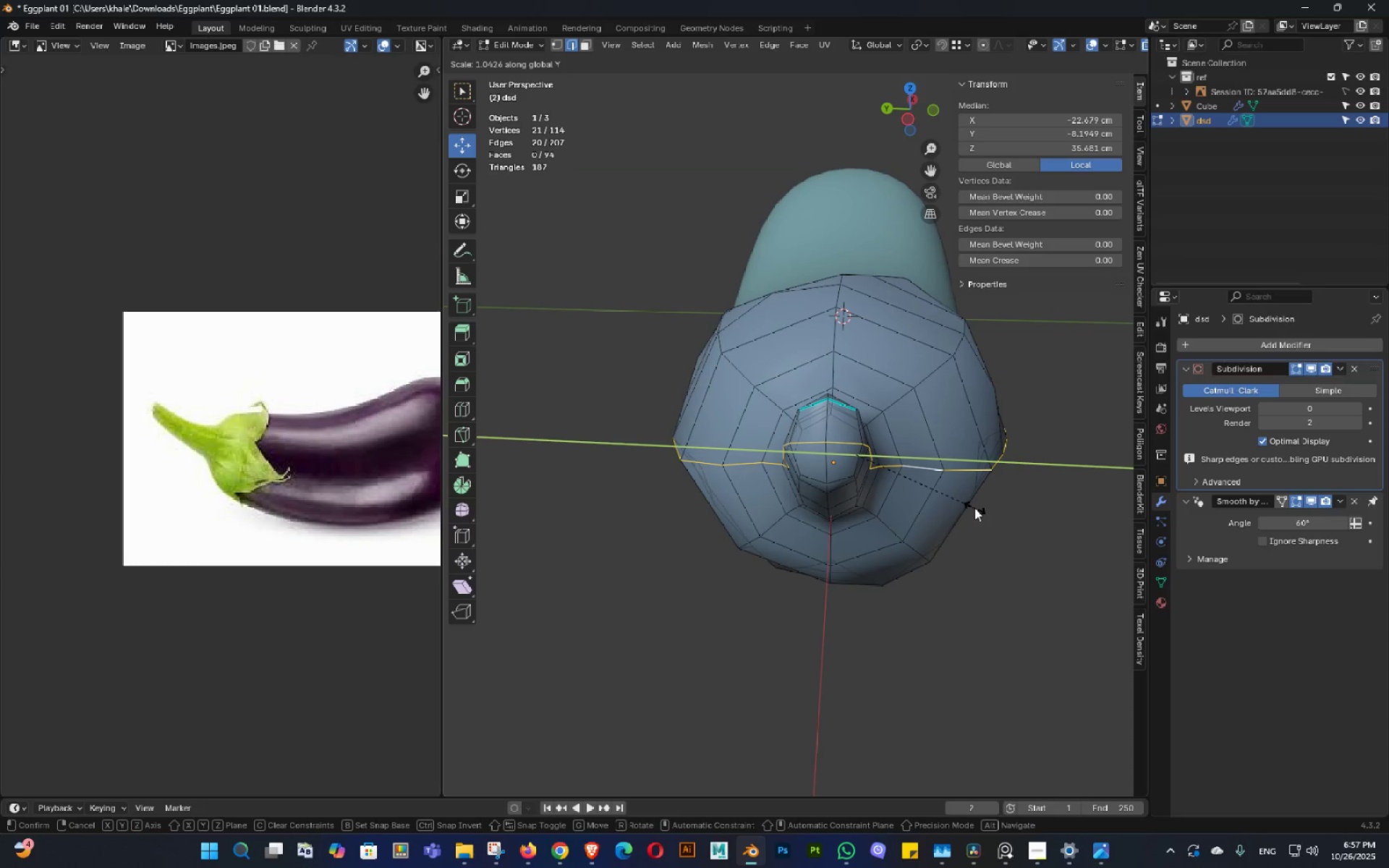 
hold_key(key=ShiftLeft, duration=1.52)
left_click([990, 509])
 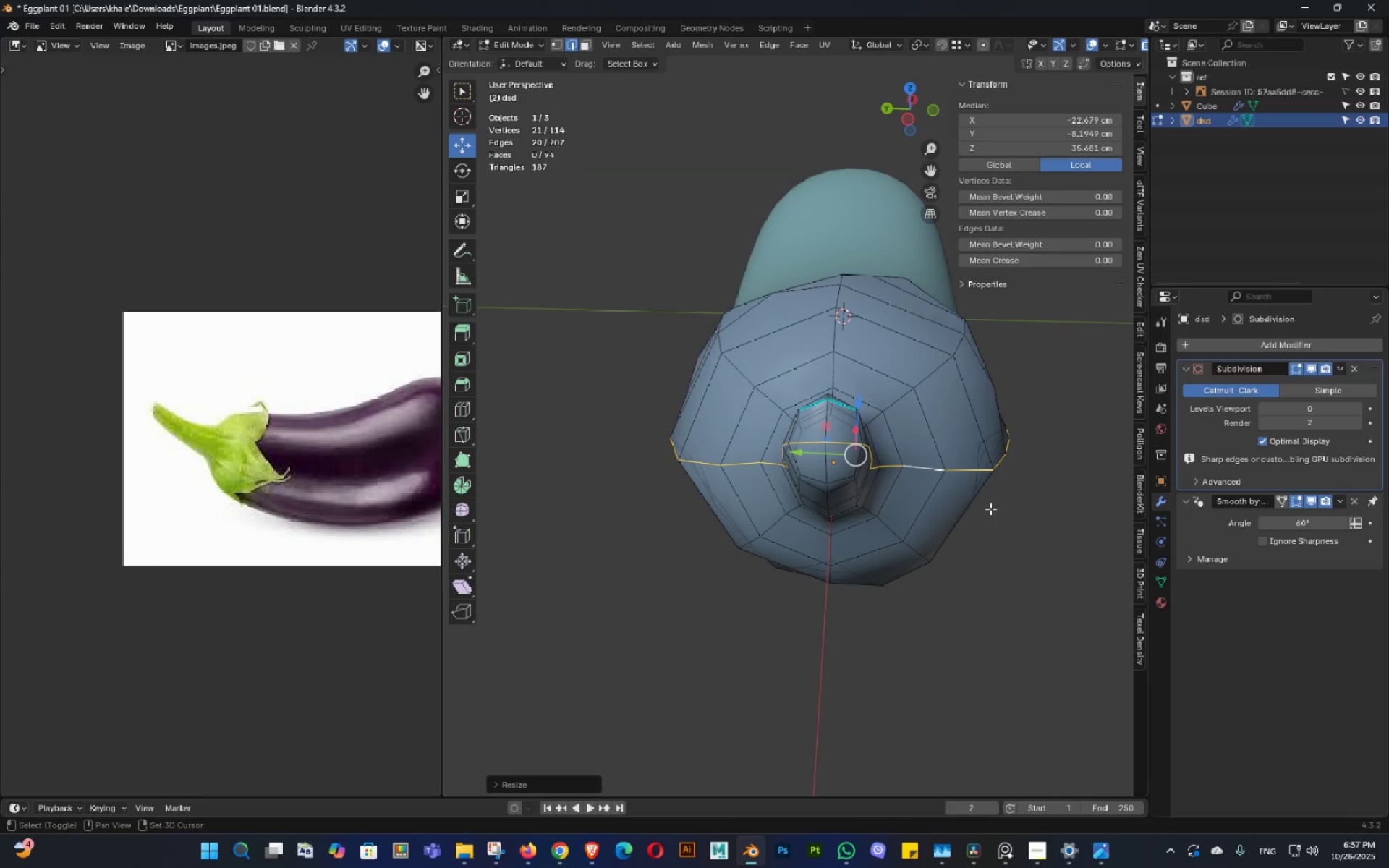 
key(Shift+ShiftLeft)
 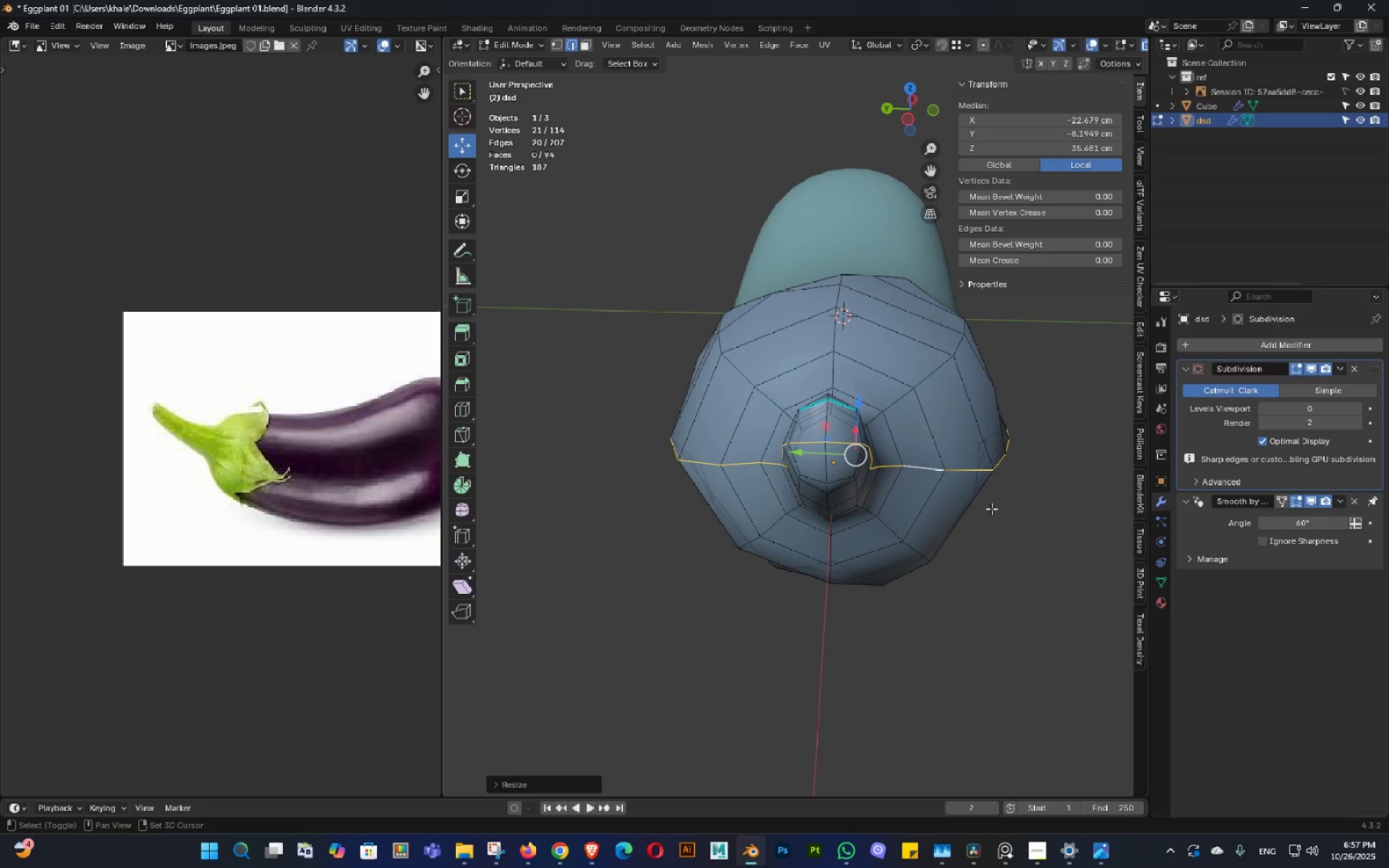 
key(Shift+ShiftLeft)
 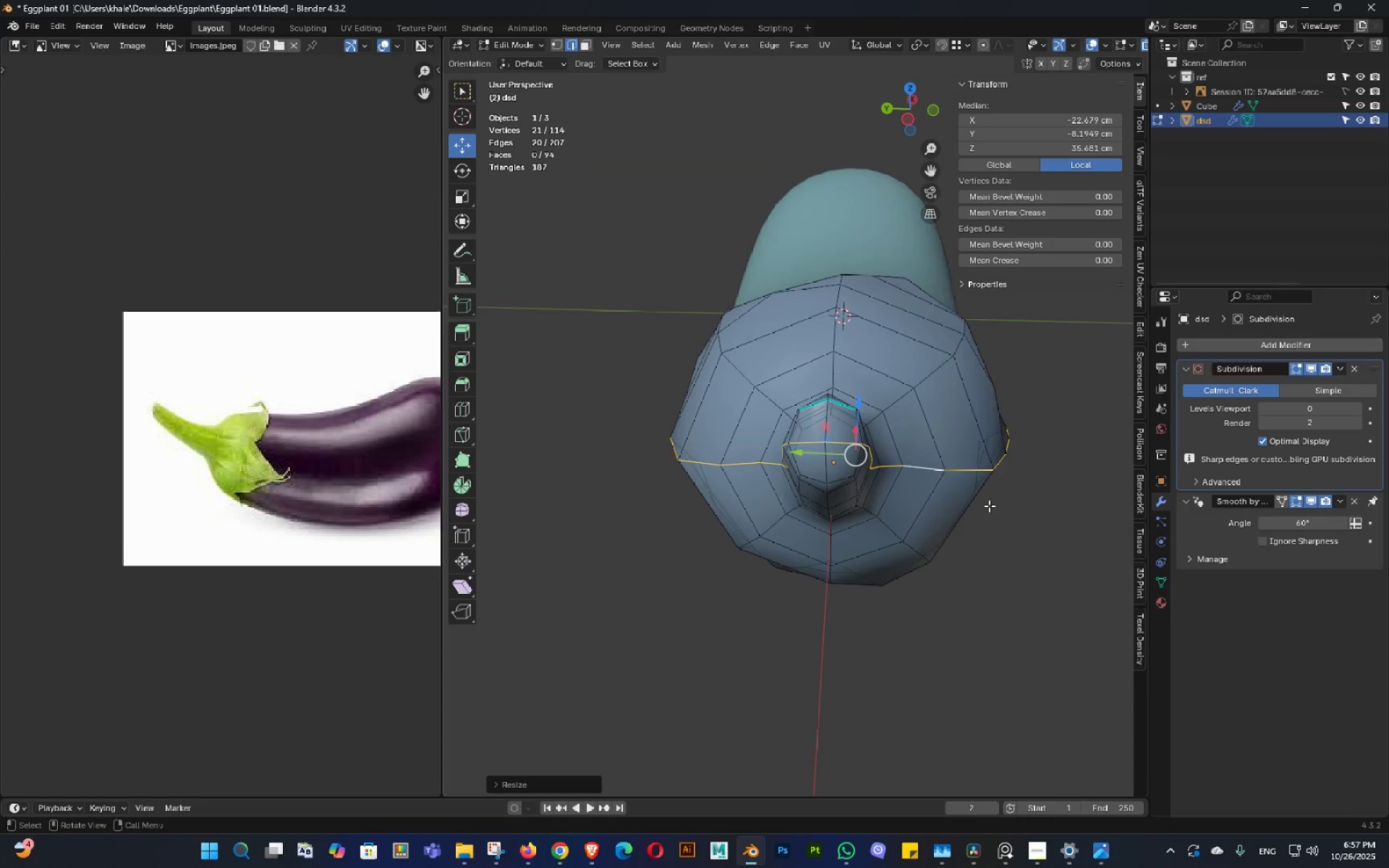 
key(Shift+ShiftLeft)
 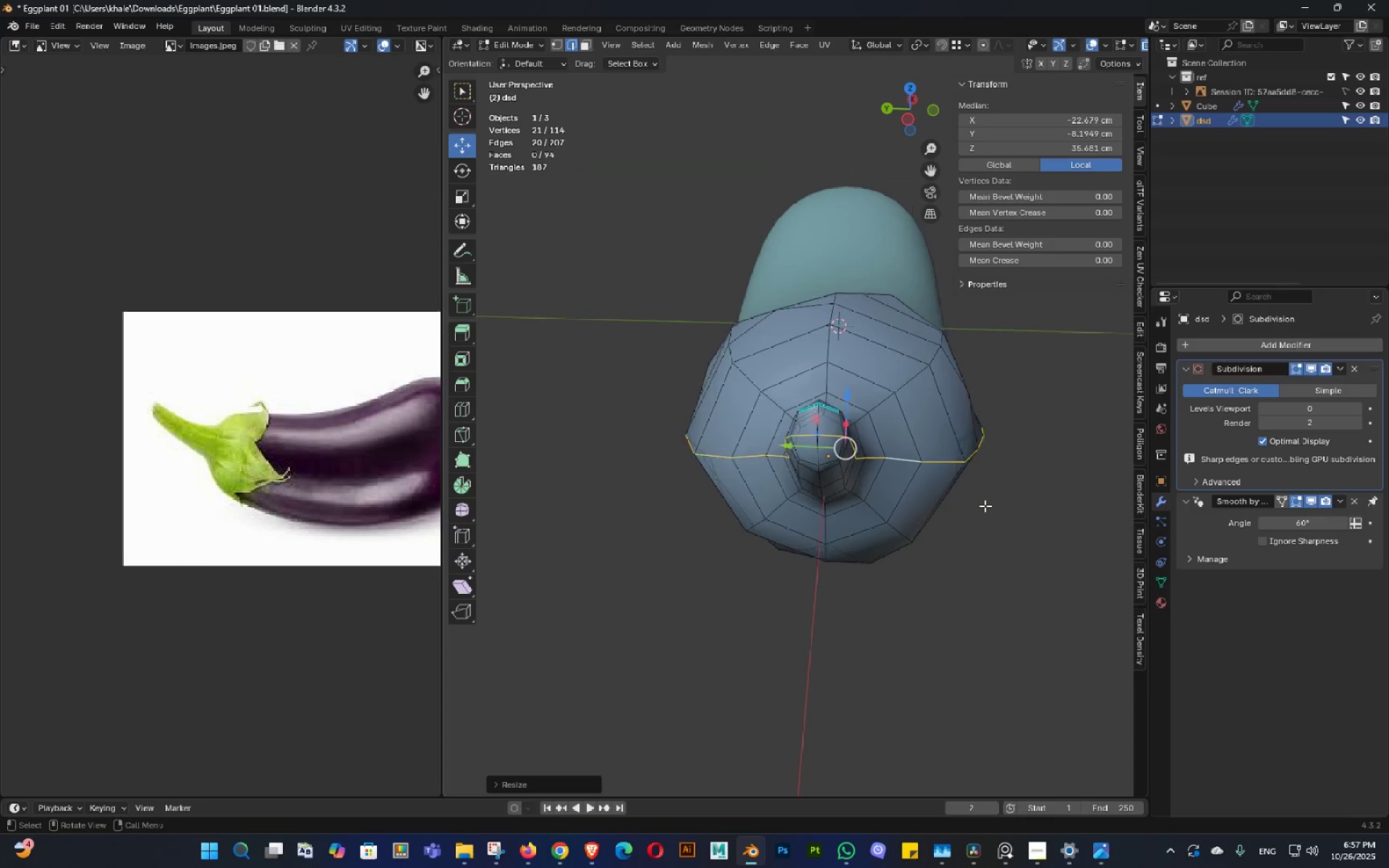 
scroll: coordinate [985, 506], scroll_direction: down, amount: 2.0
 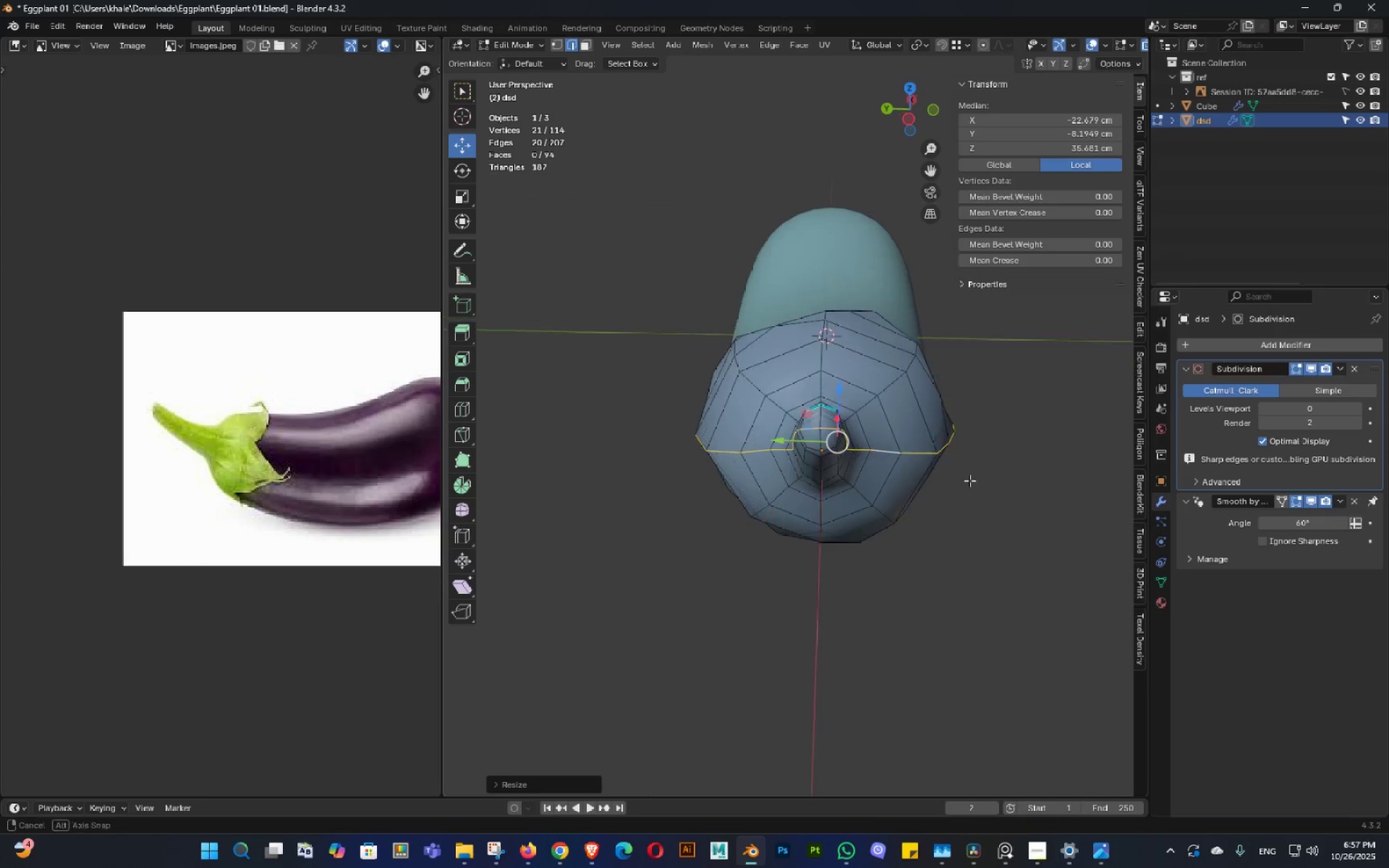 
key(Alt+AltLeft)
 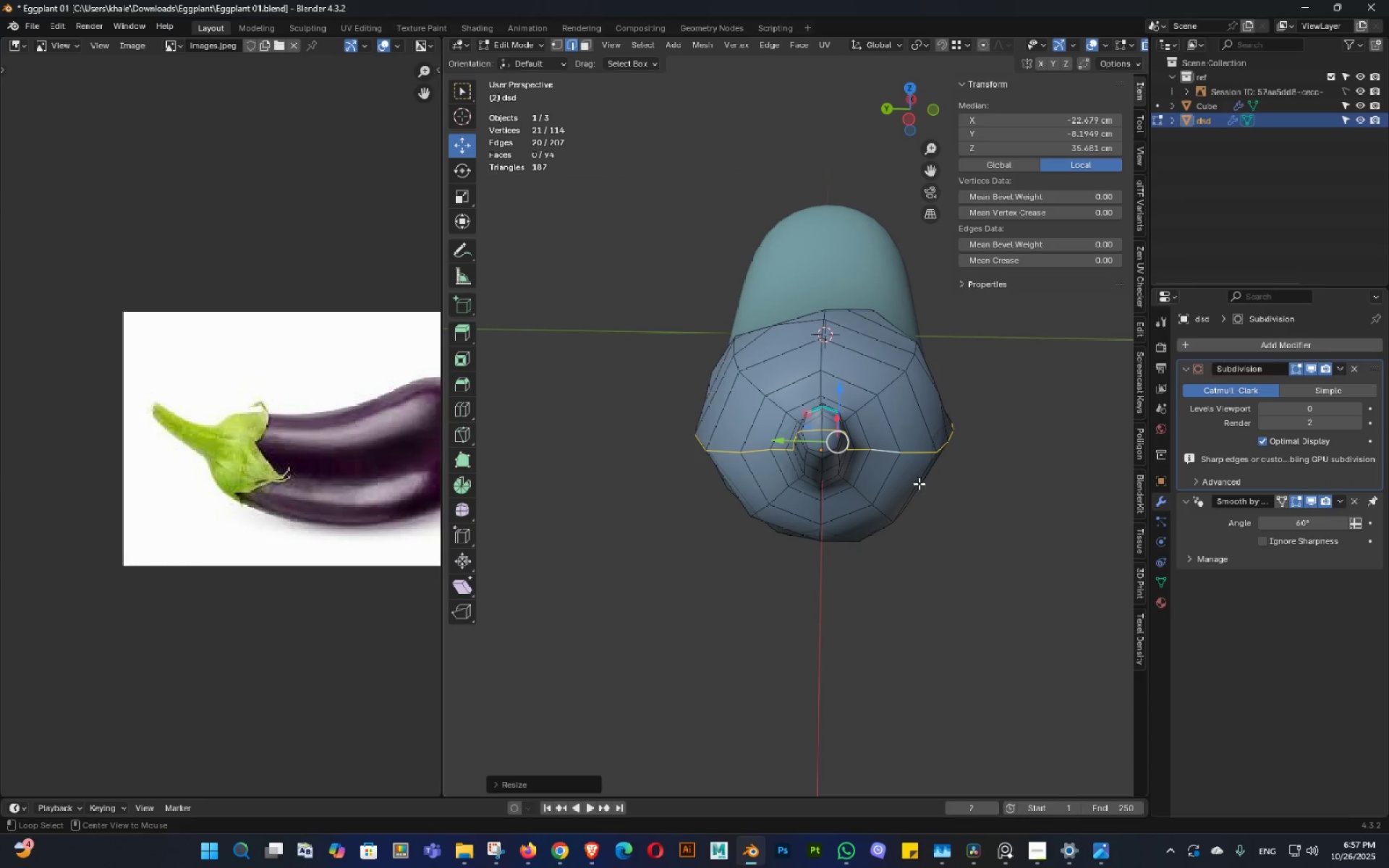 
key(Alt+Z)
 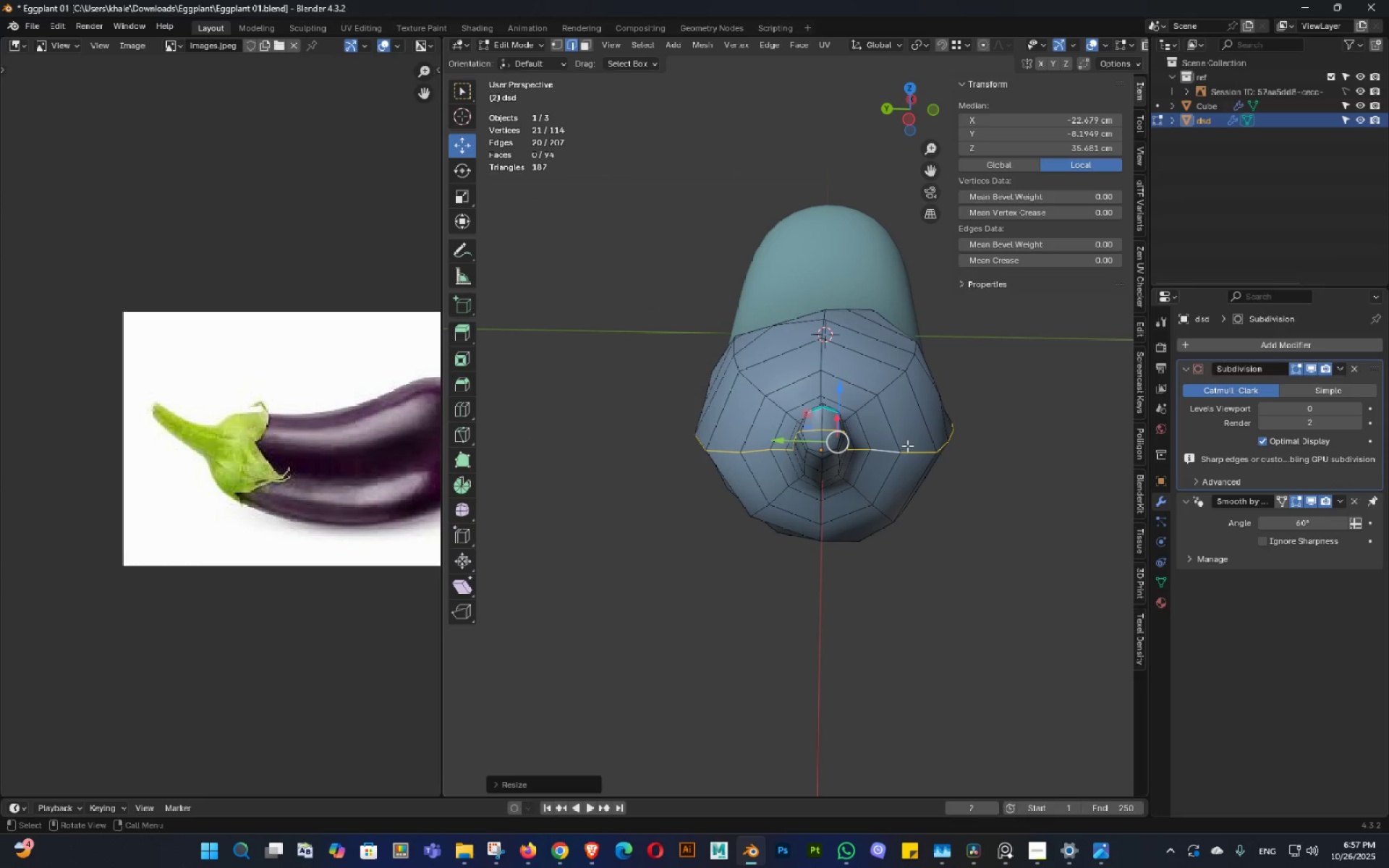 
key(Alt+AltLeft)
 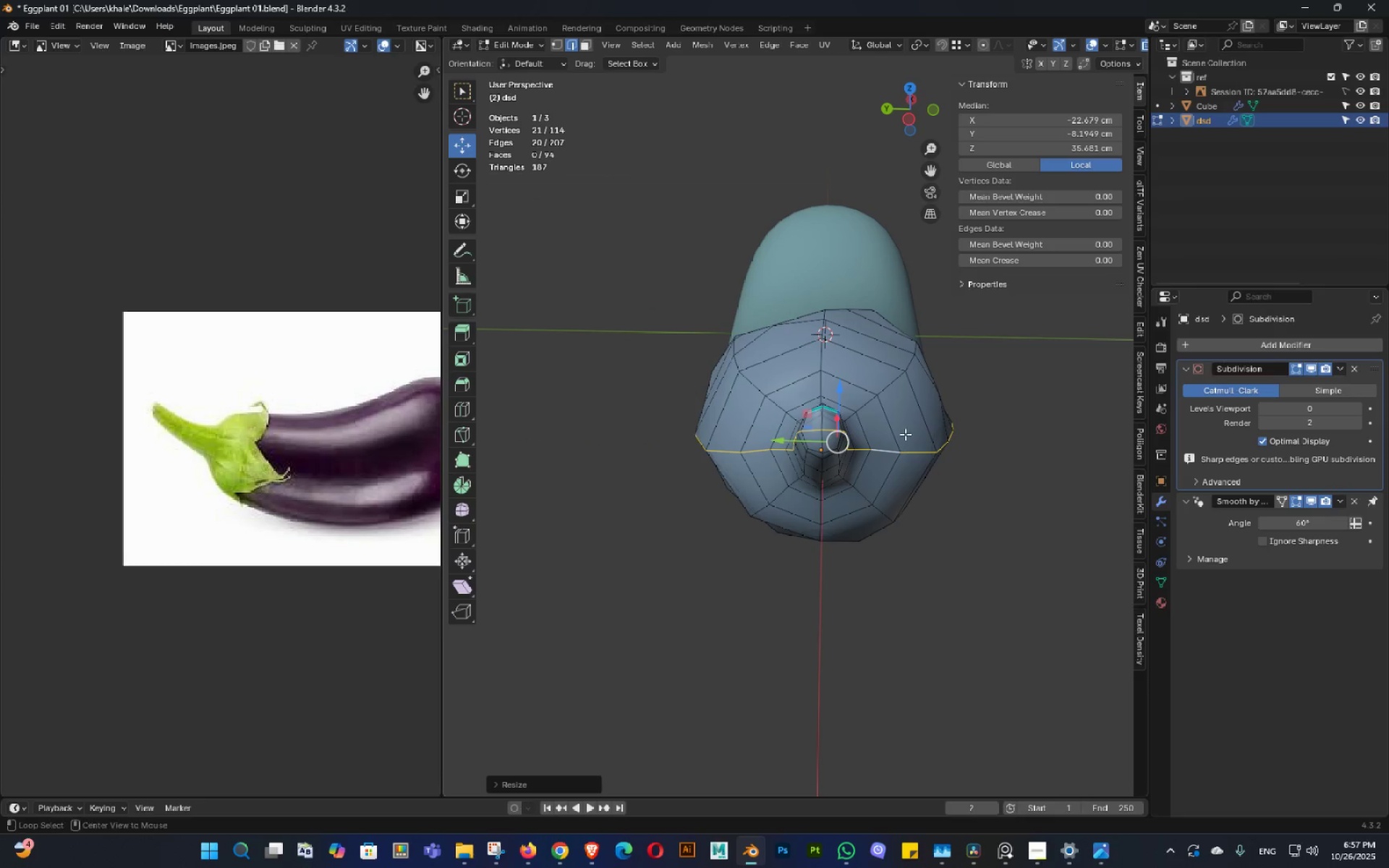 
key(Alt+Z)
 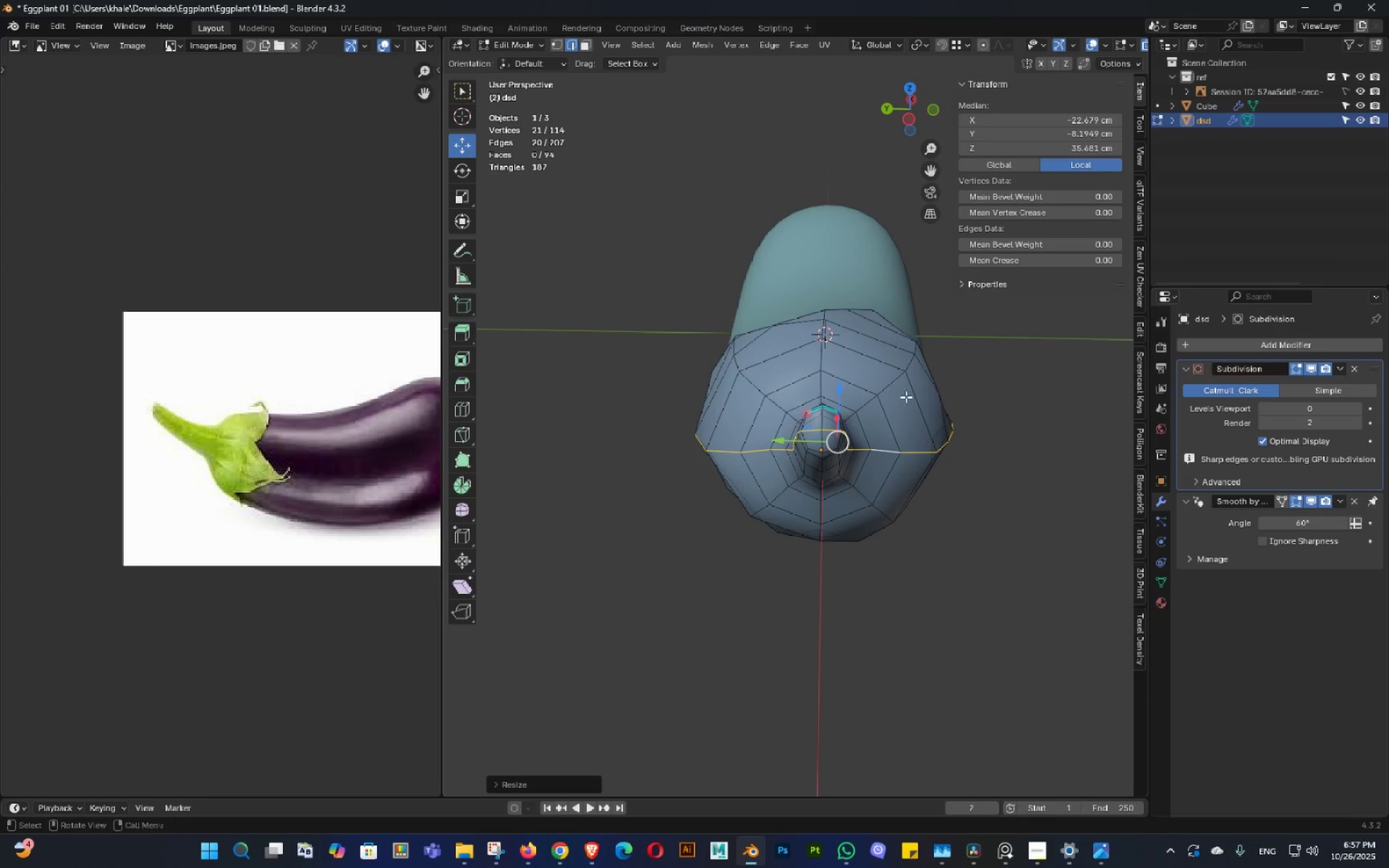 
hold_key(key=ControlLeft, duration=1.5)
 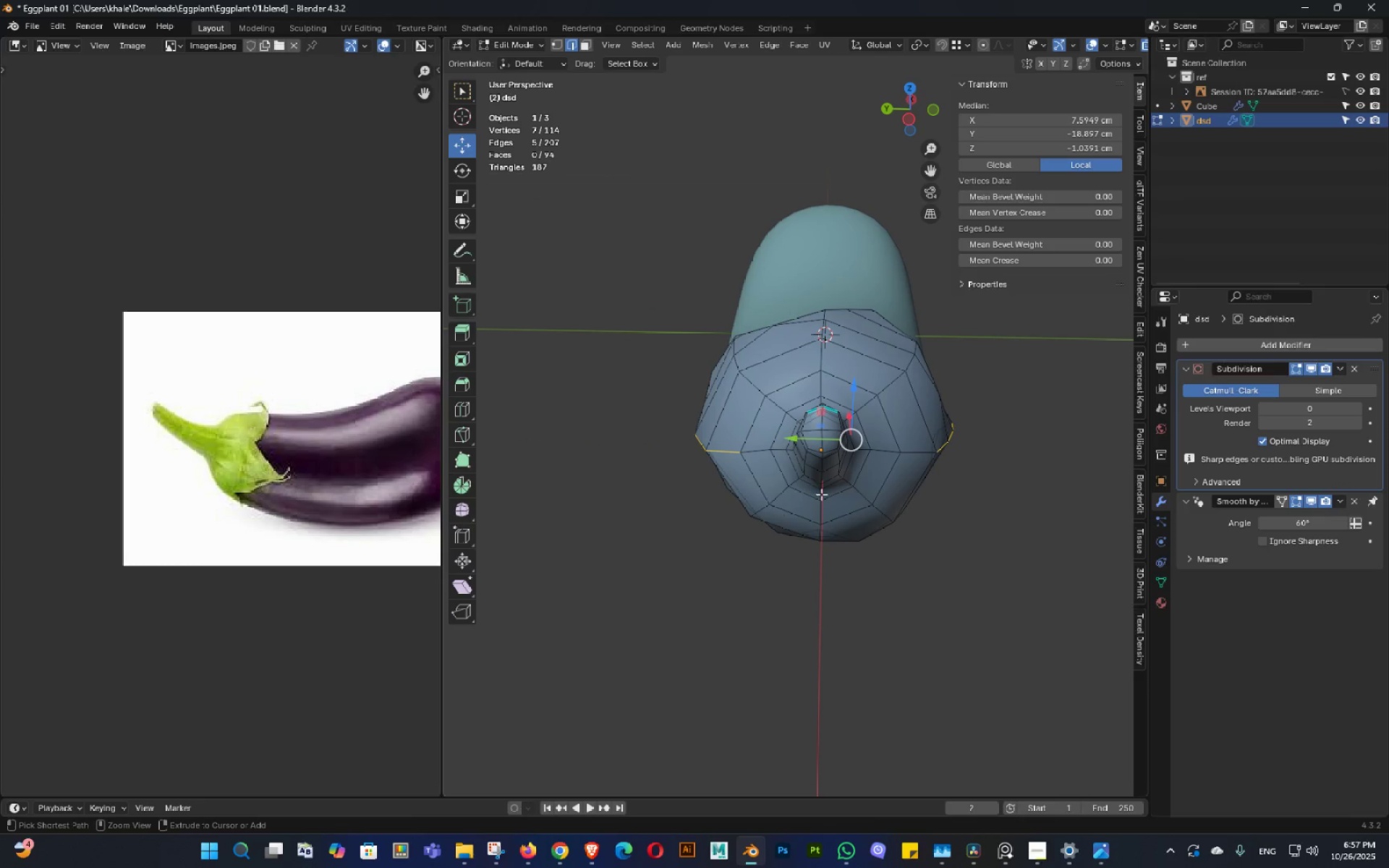 
hold_key(key=ControlLeft, duration=1.52)
 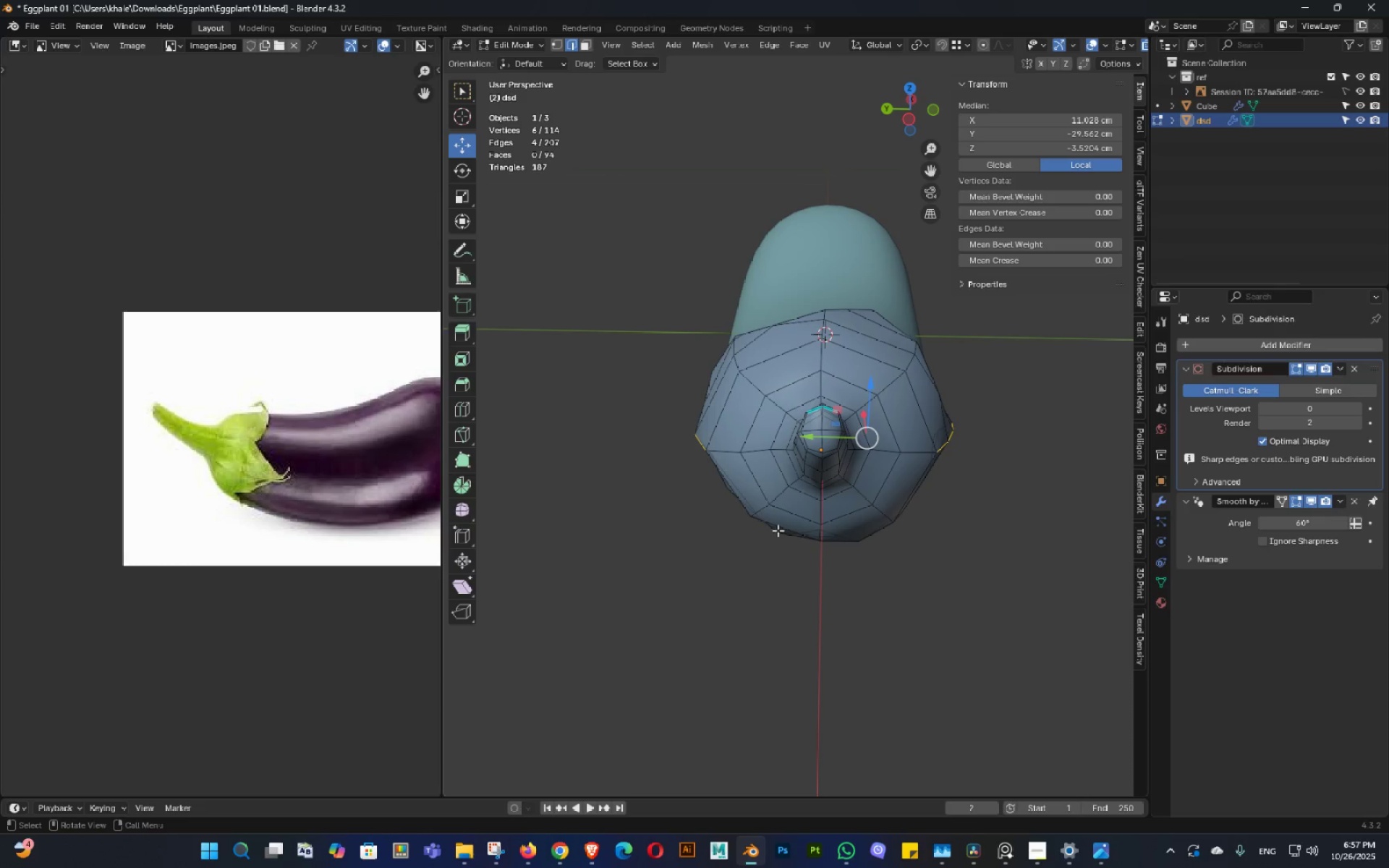 
hold_key(key=ControlLeft, duration=0.35)
 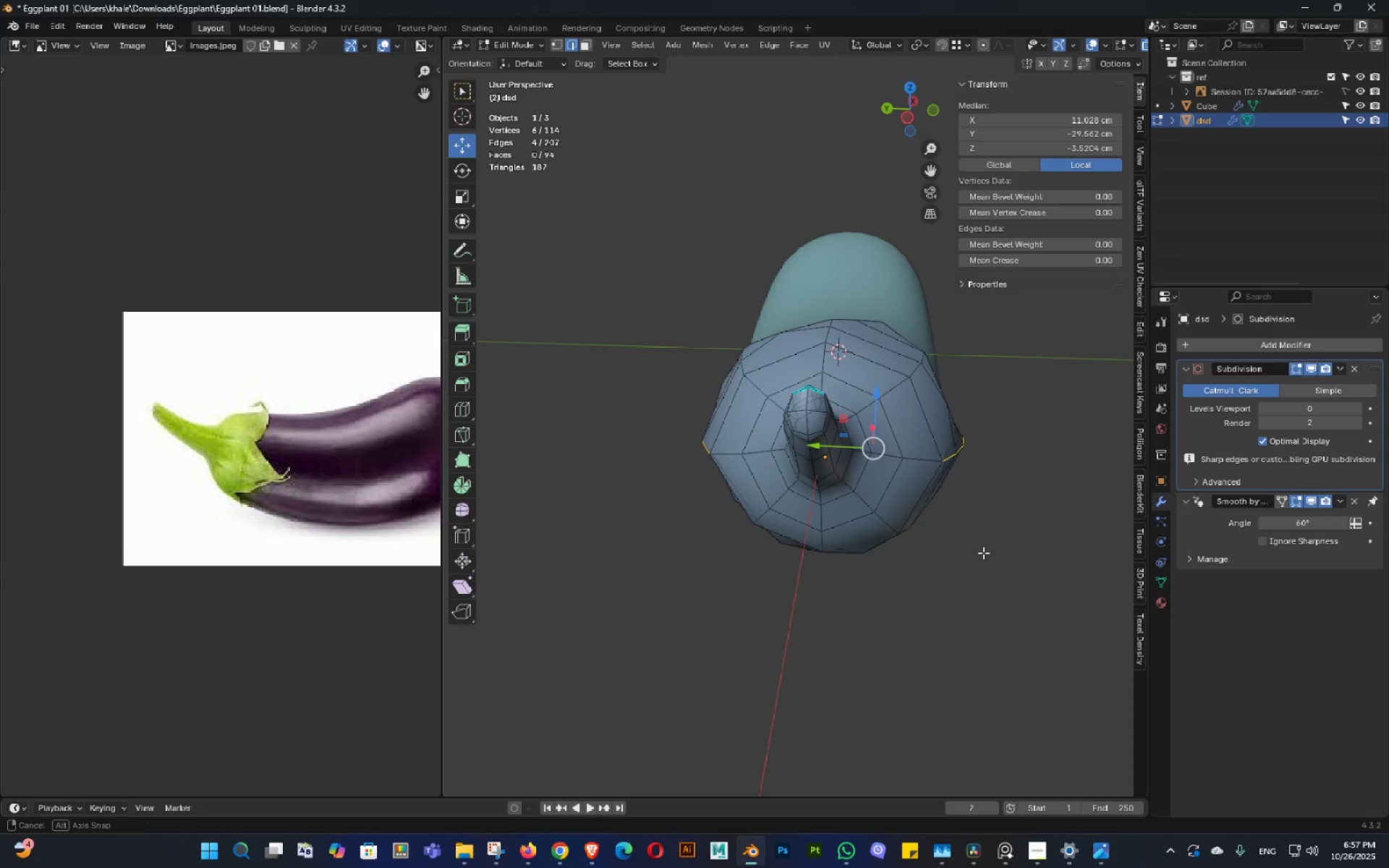 
type(sy)
 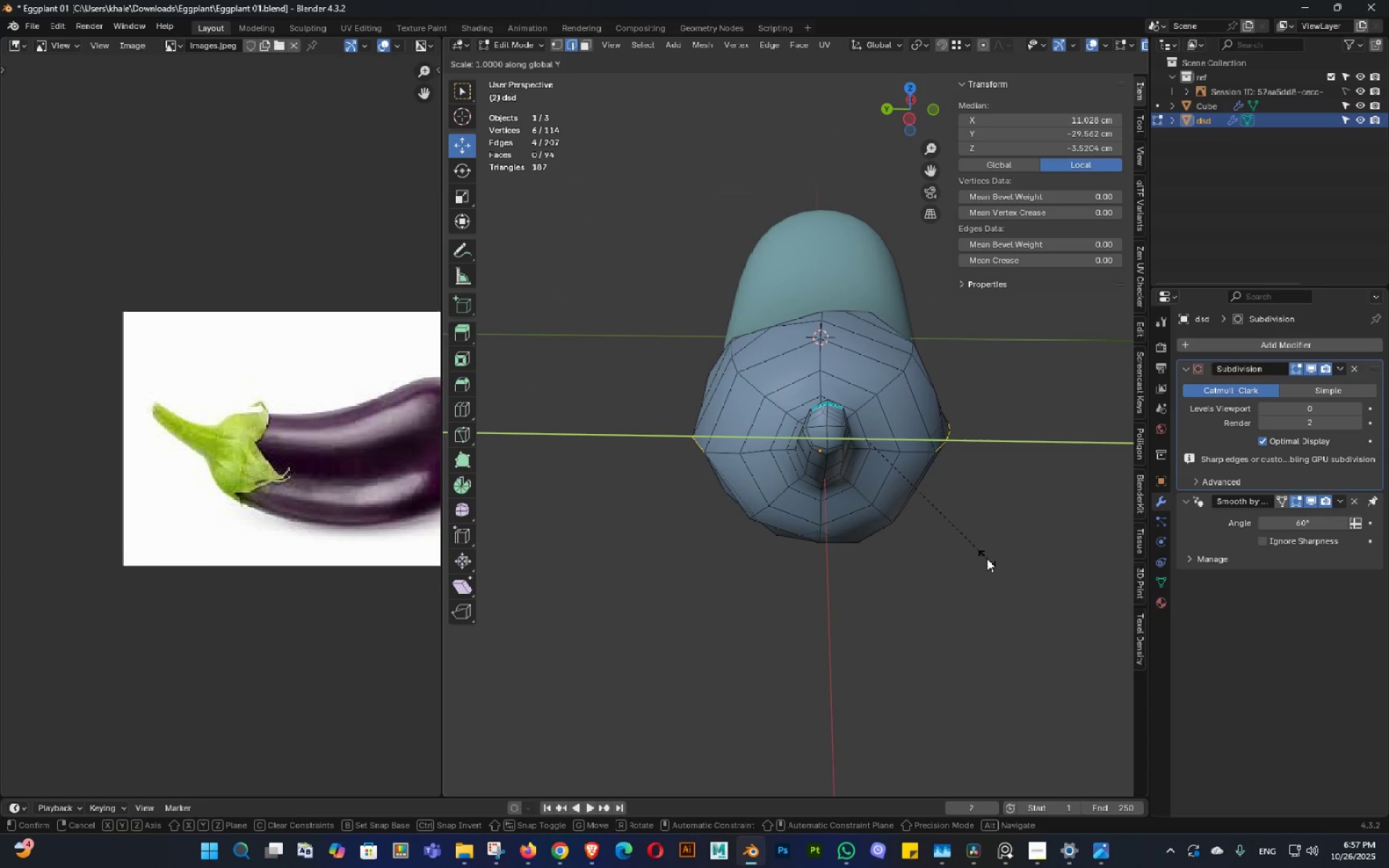 
hold_key(key=ShiftLeft, duration=1.53)
 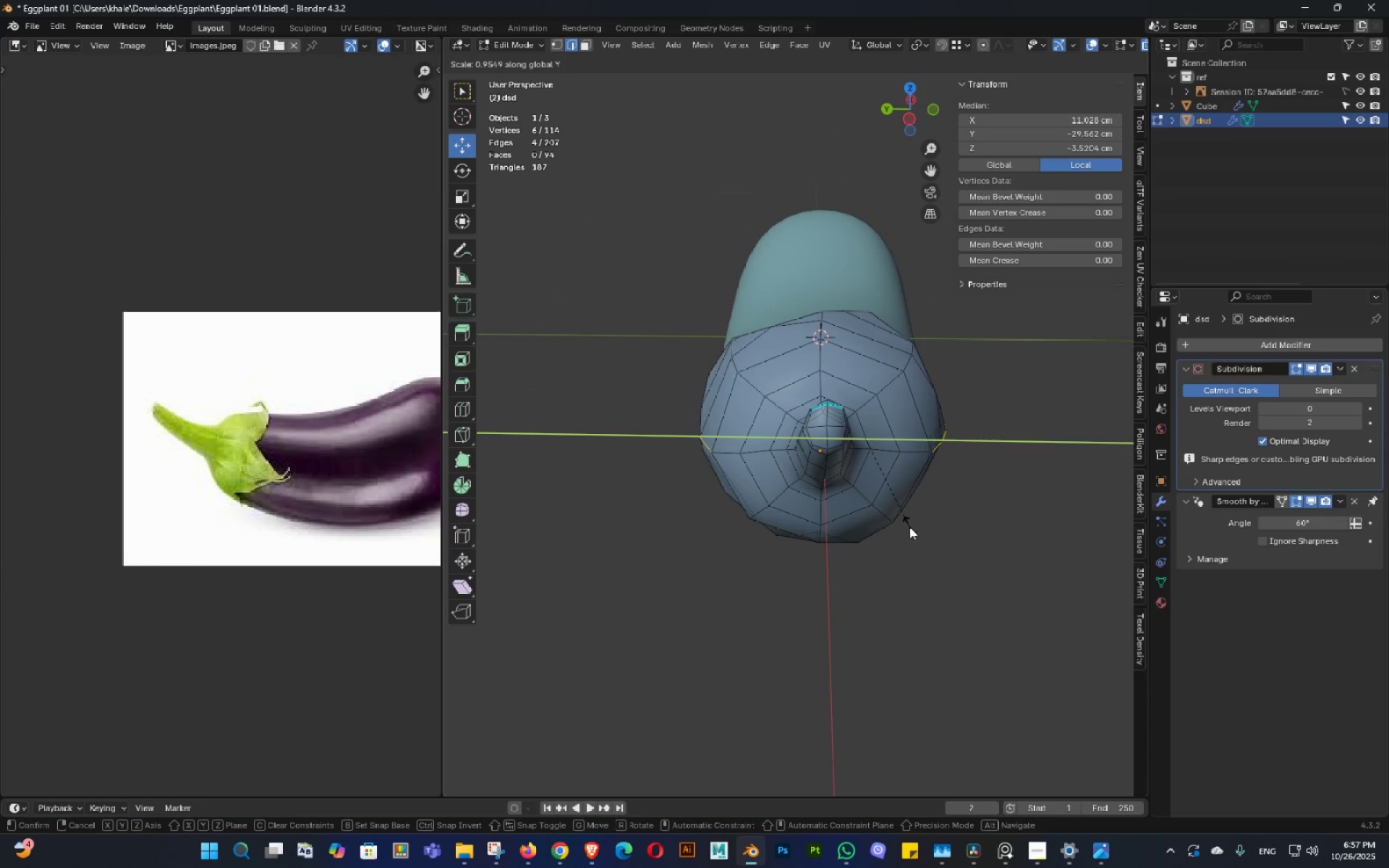 
hold_key(key=ShiftLeft, duration=1.0)
left_click([890, 511])
 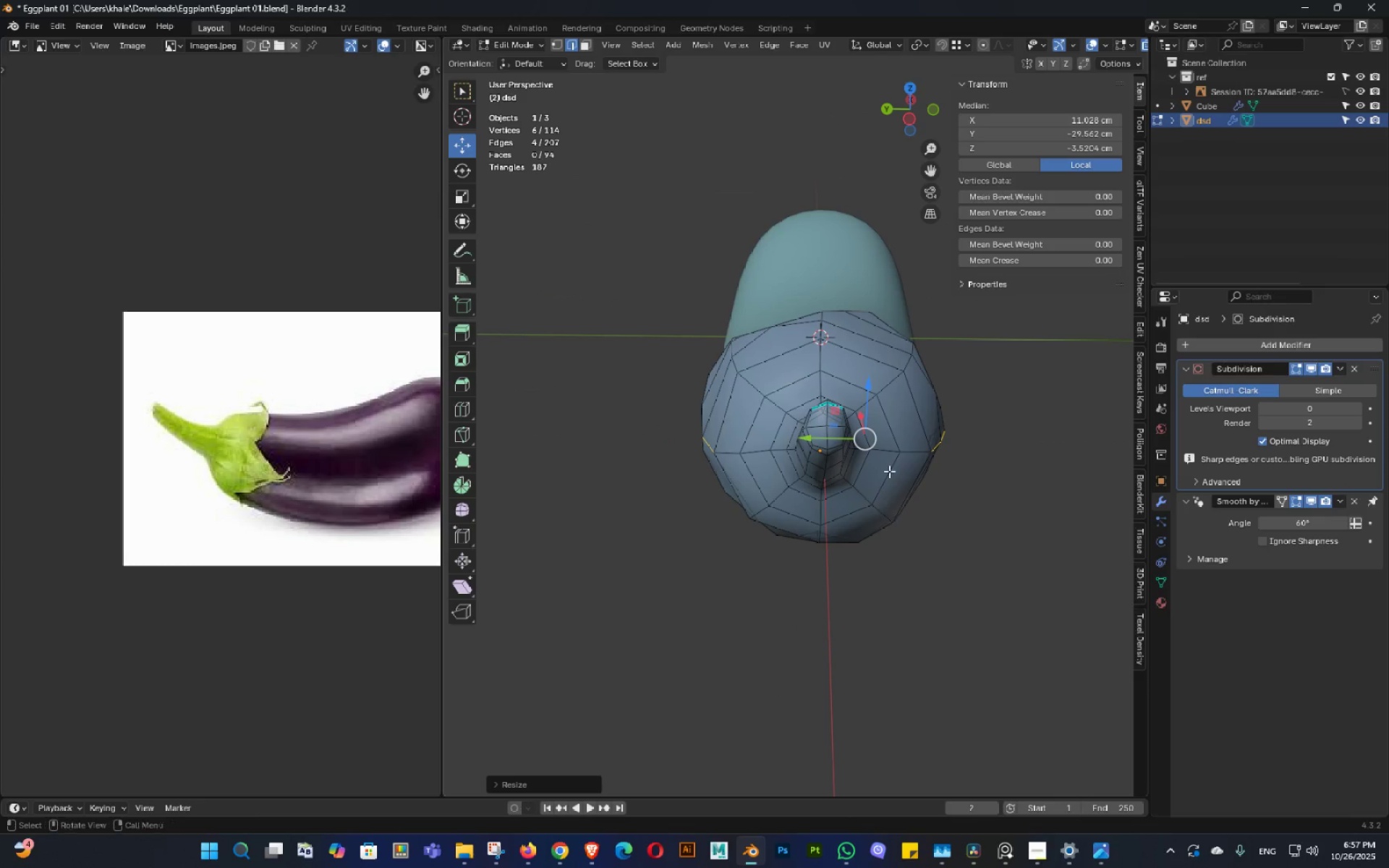 
key(Tab)
 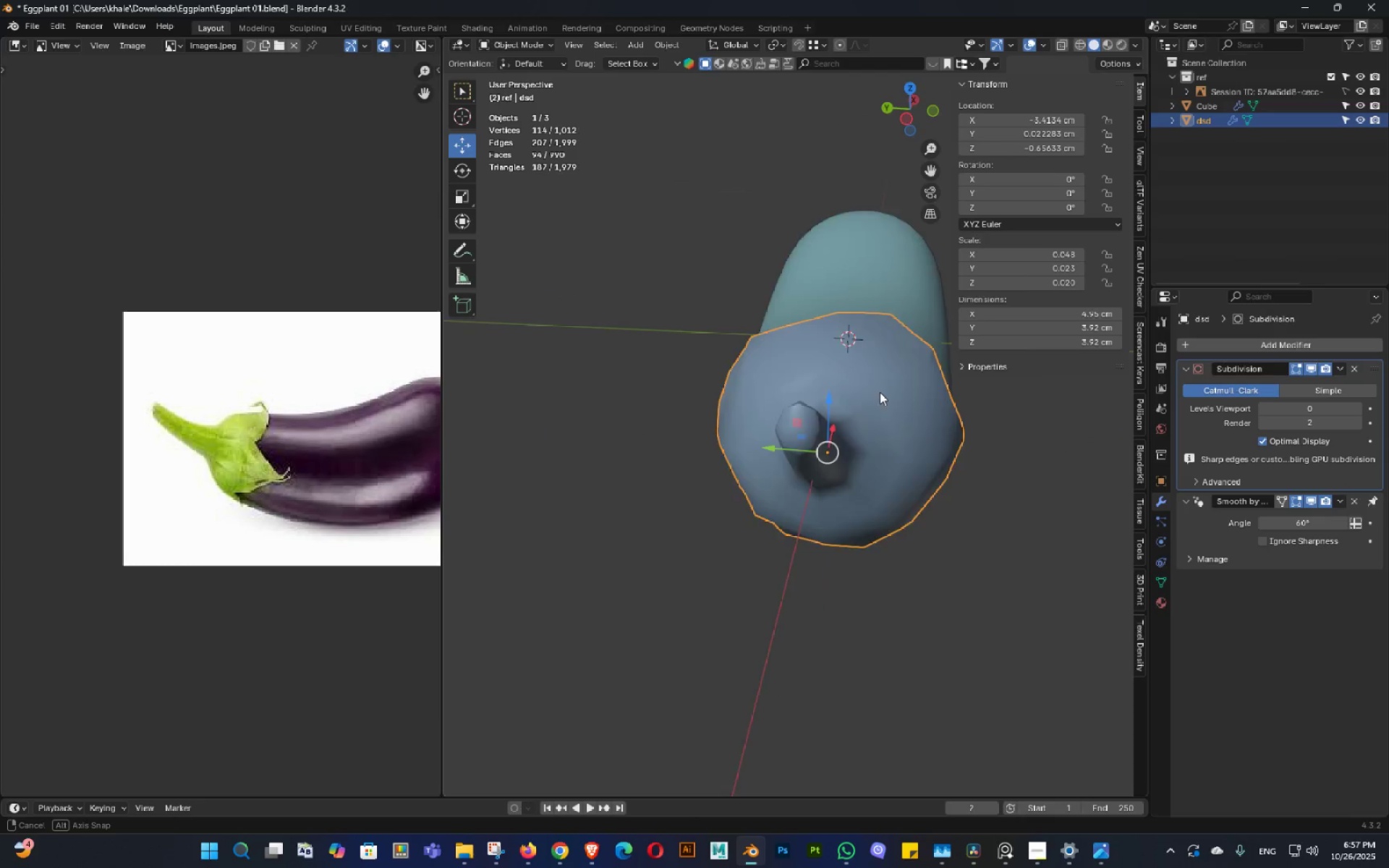 
key(Control+ControlLeft)
 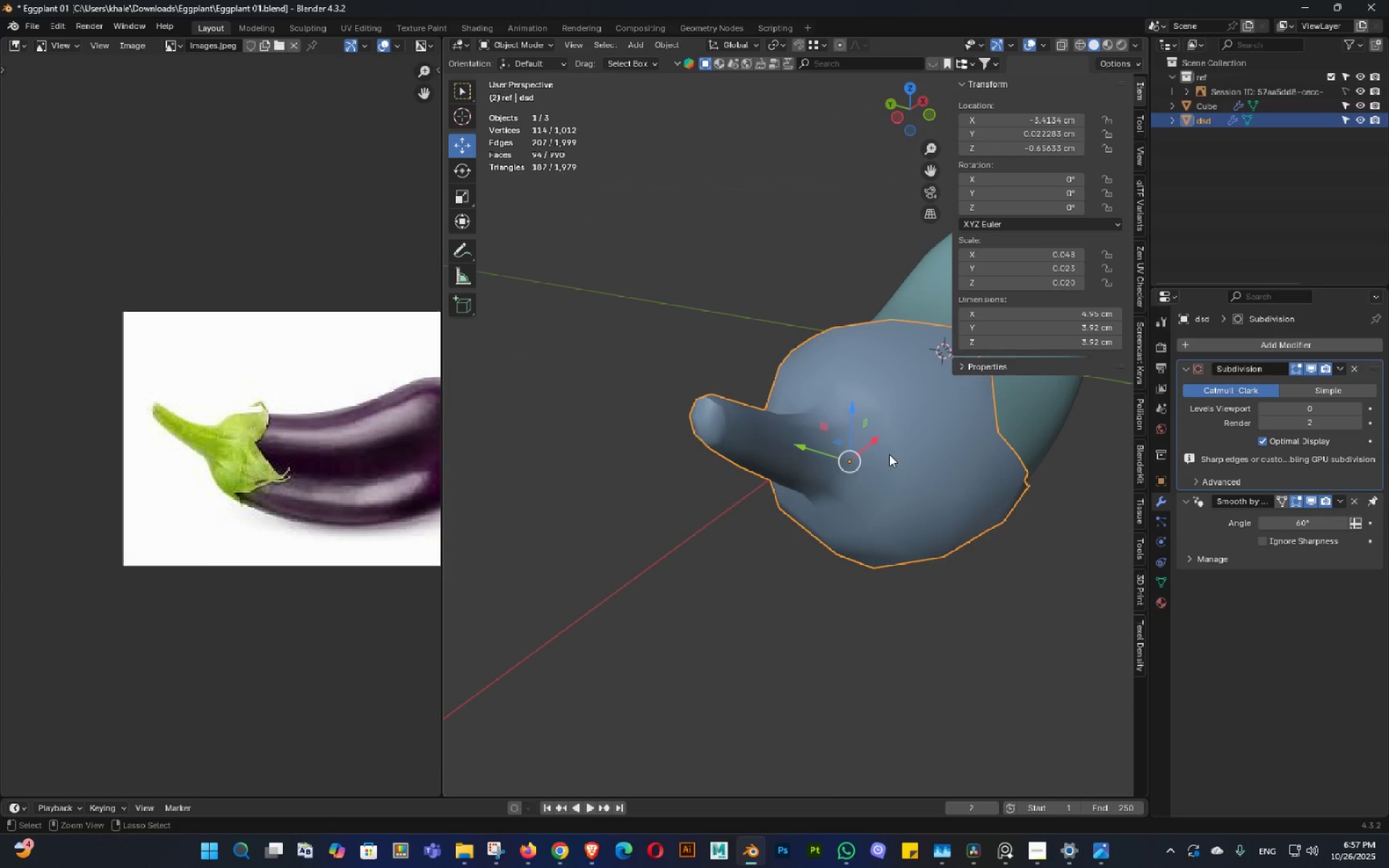 
key(Control+S)
 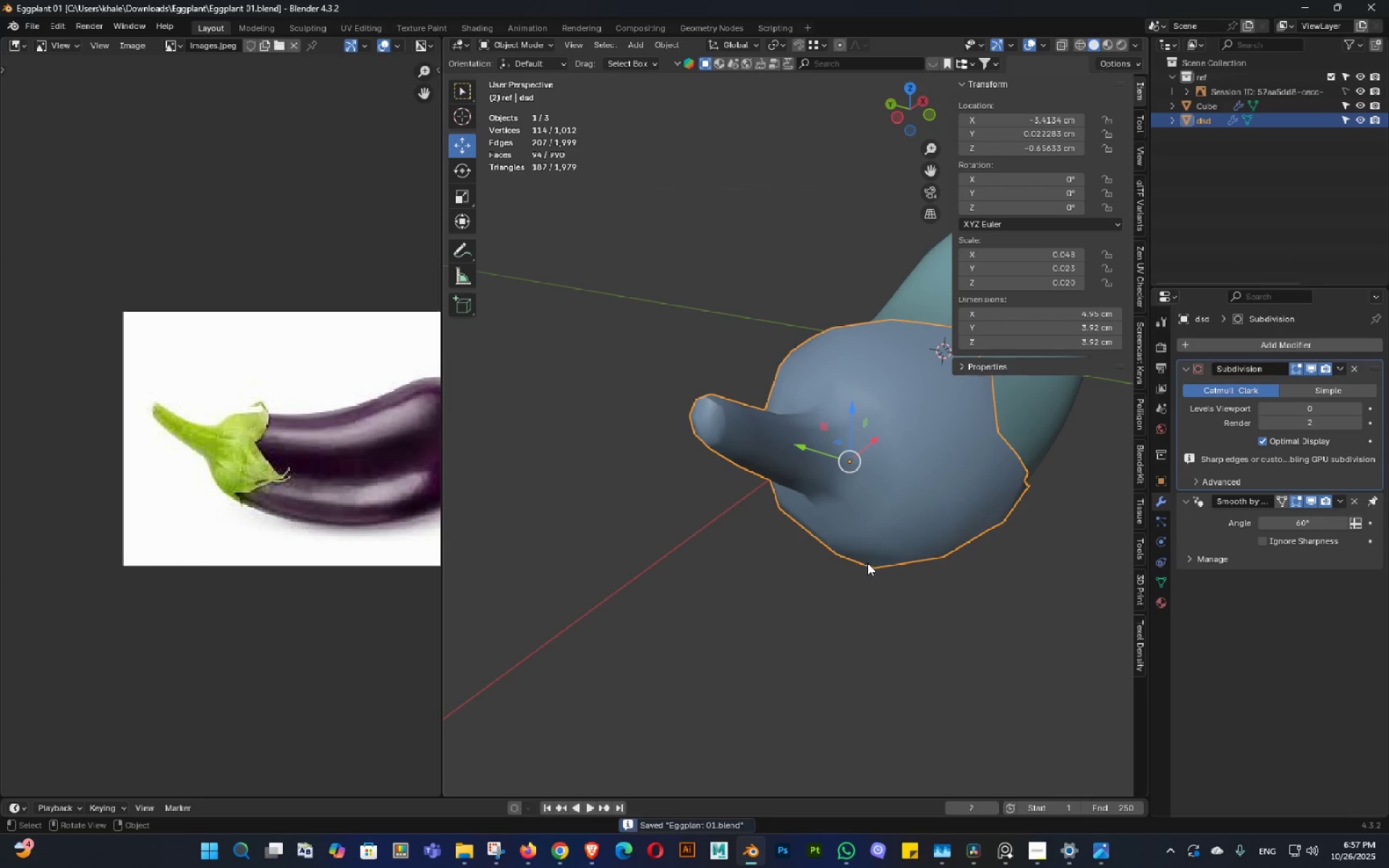 
key(3)
 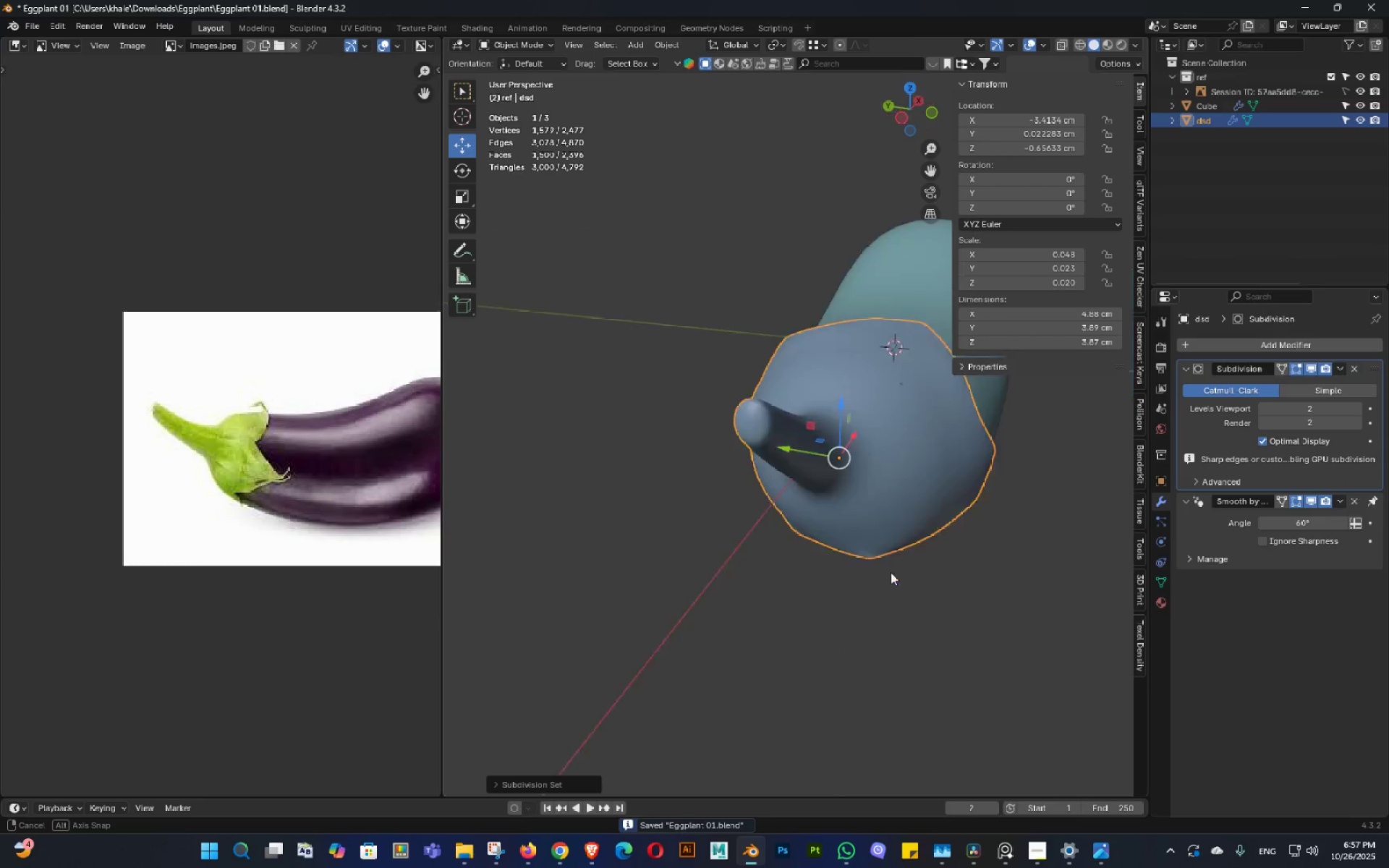 
key(Control+ControlLeft)
 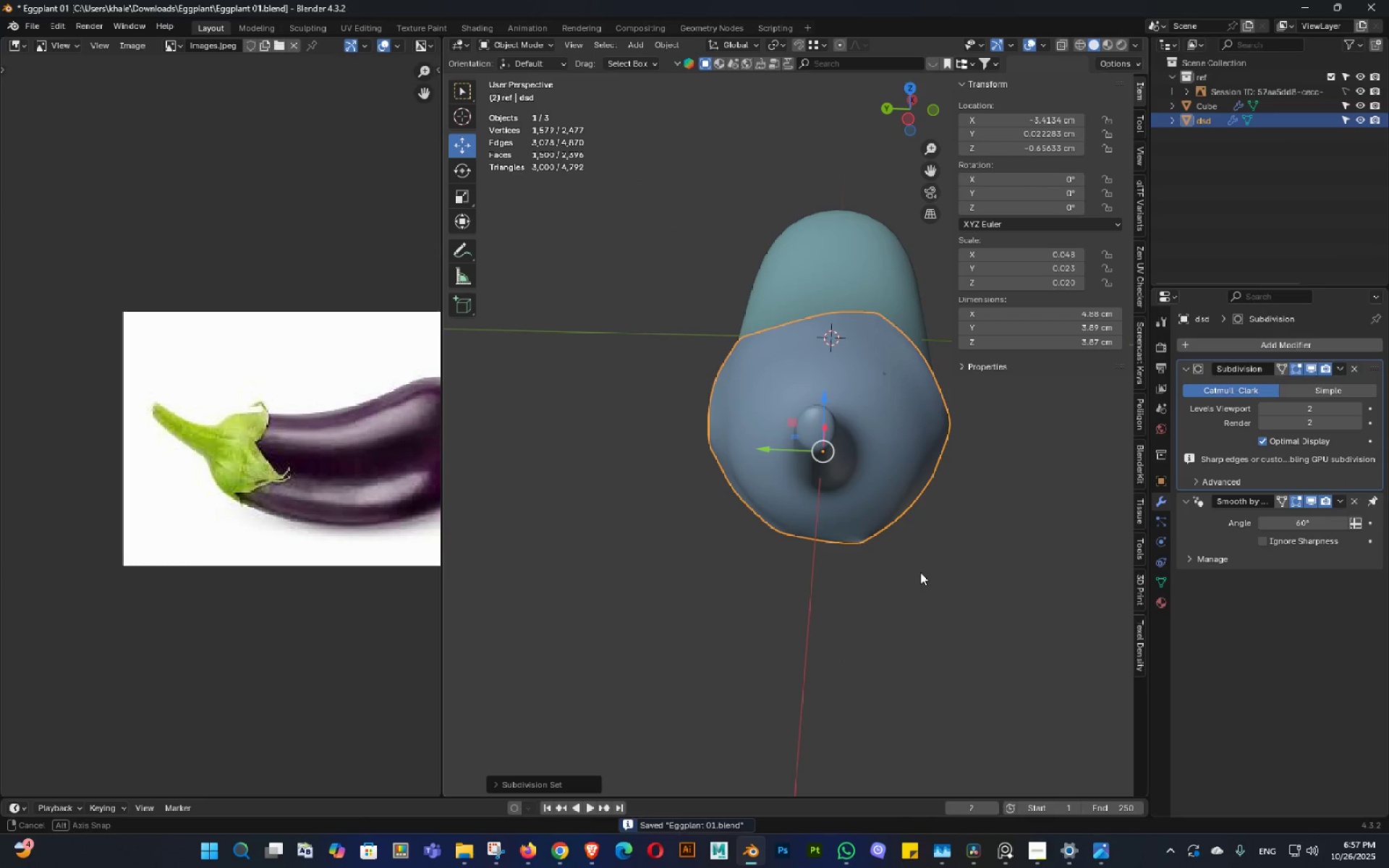 
double_click([918, 572])
 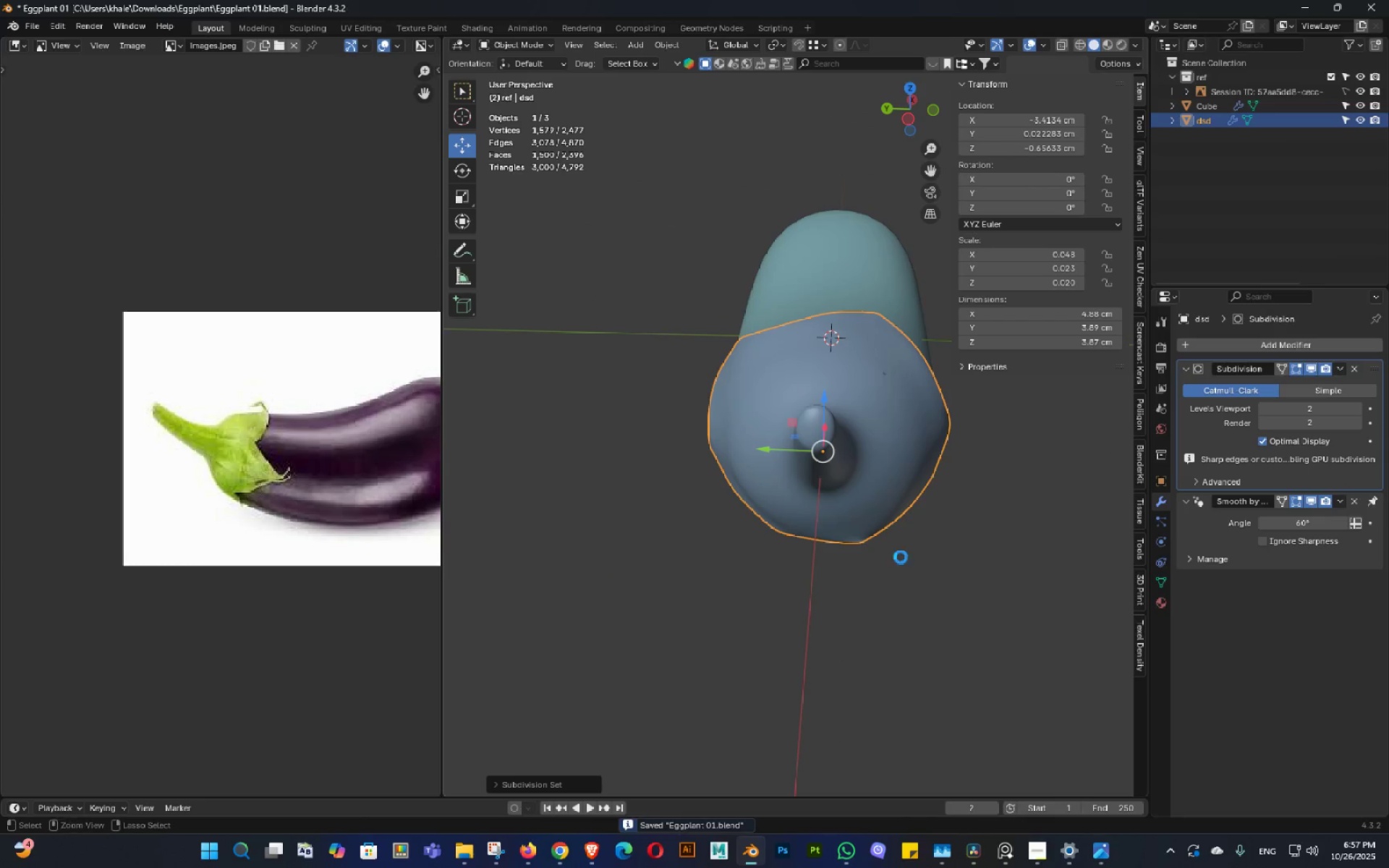 
key(Control+S)
 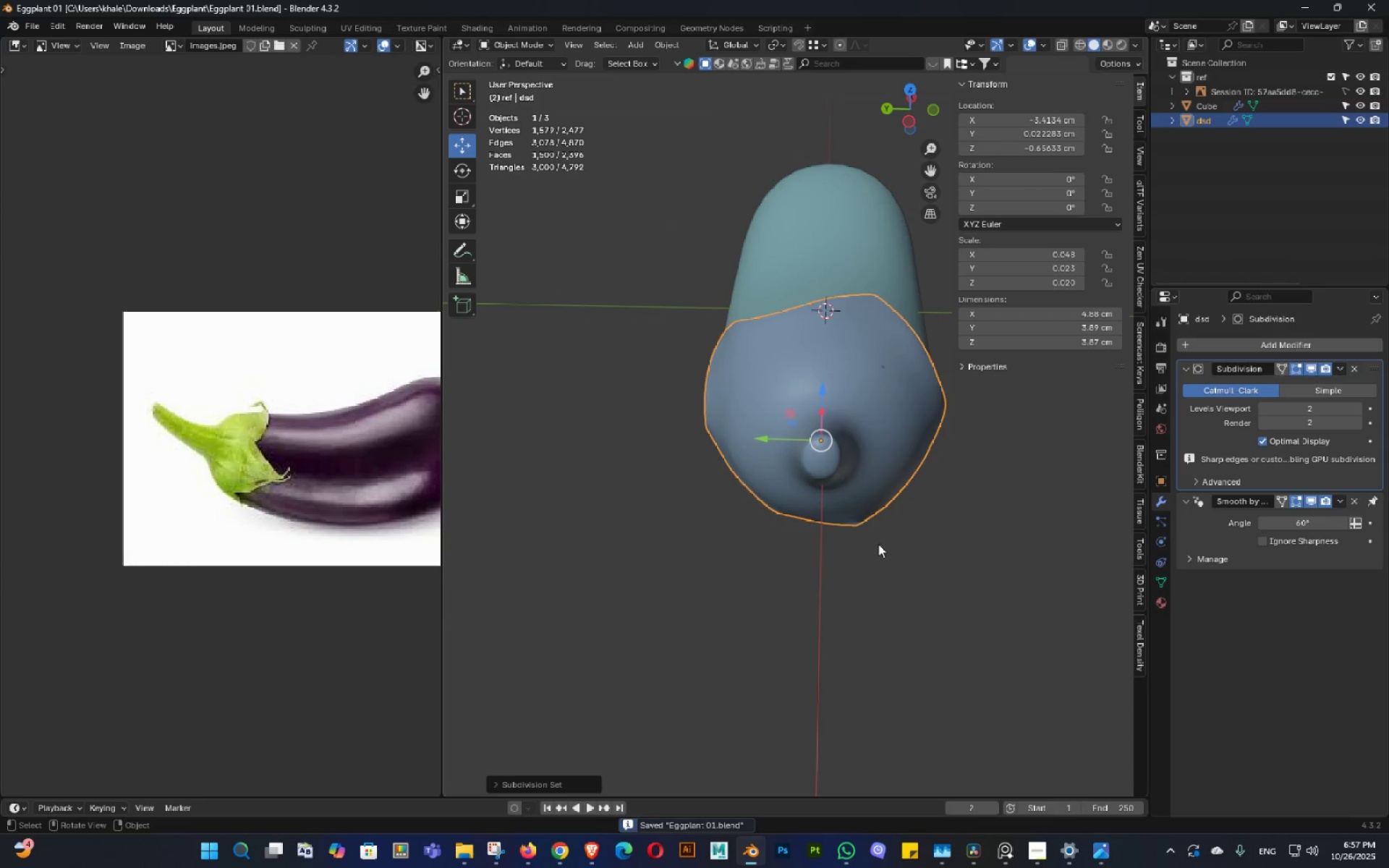 
scroll: coordinate [903, 504], scroll_direction: up, amount: 3.0
 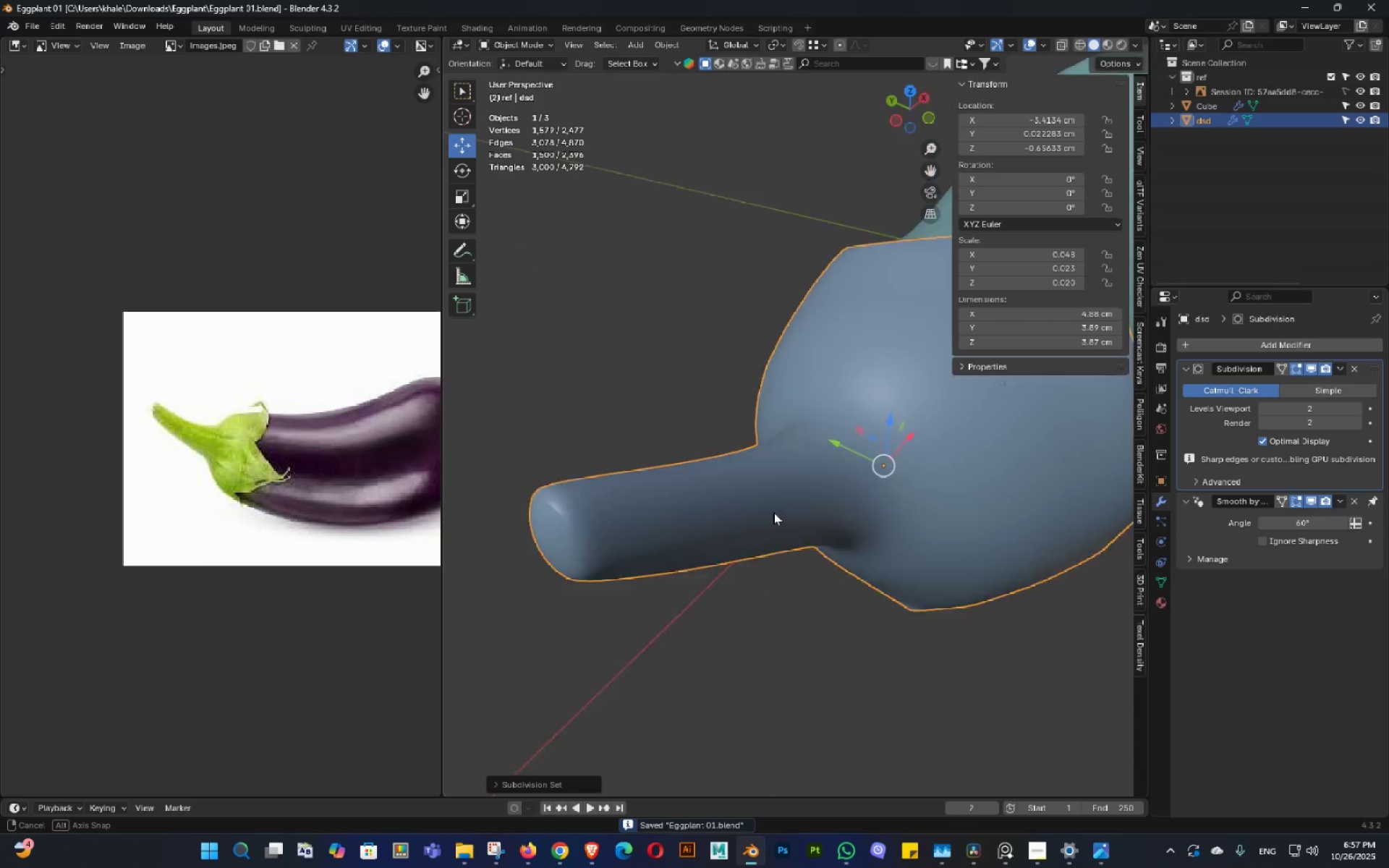 
key(Control+ControlLeft)
 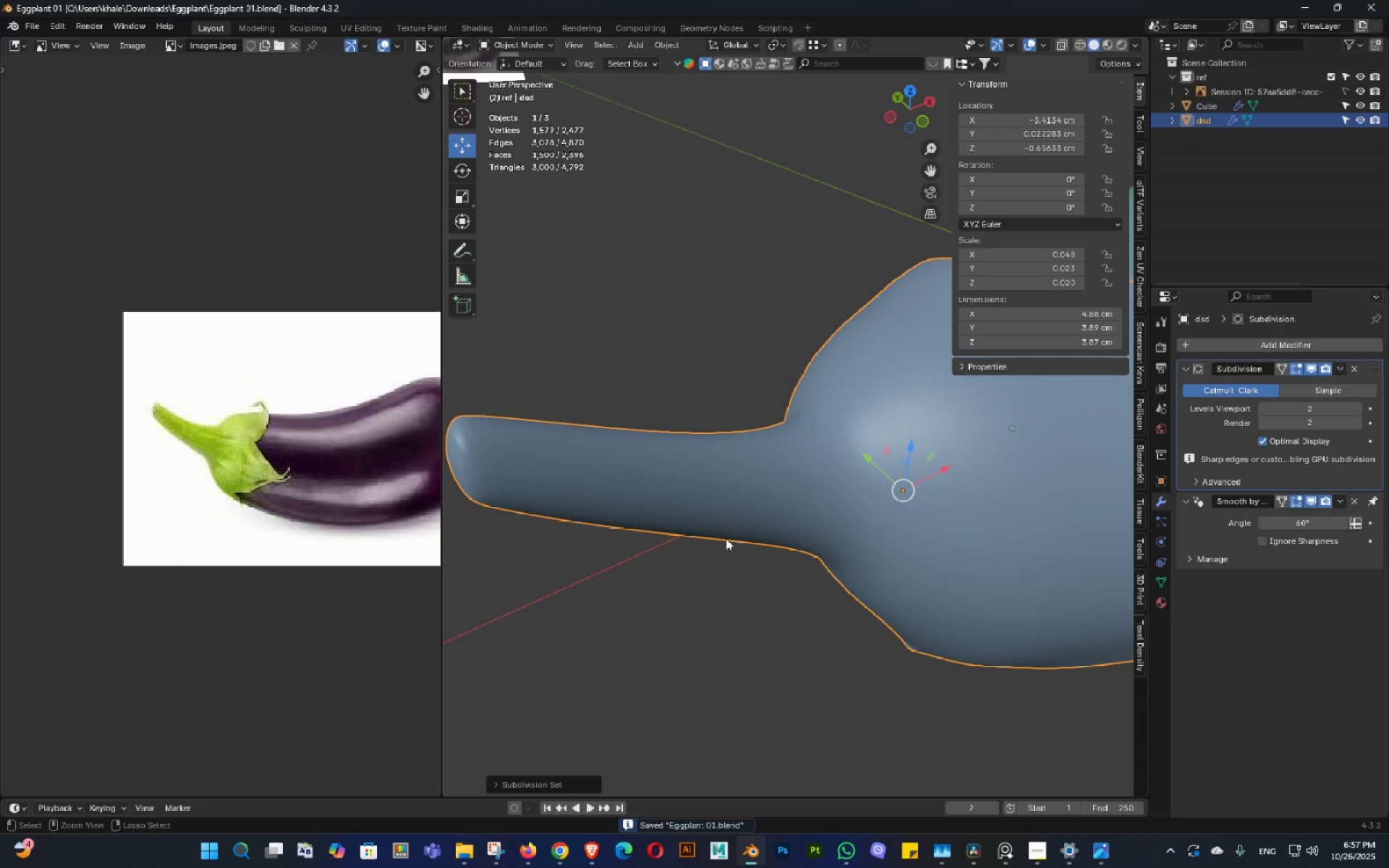 
key(Control+S)
 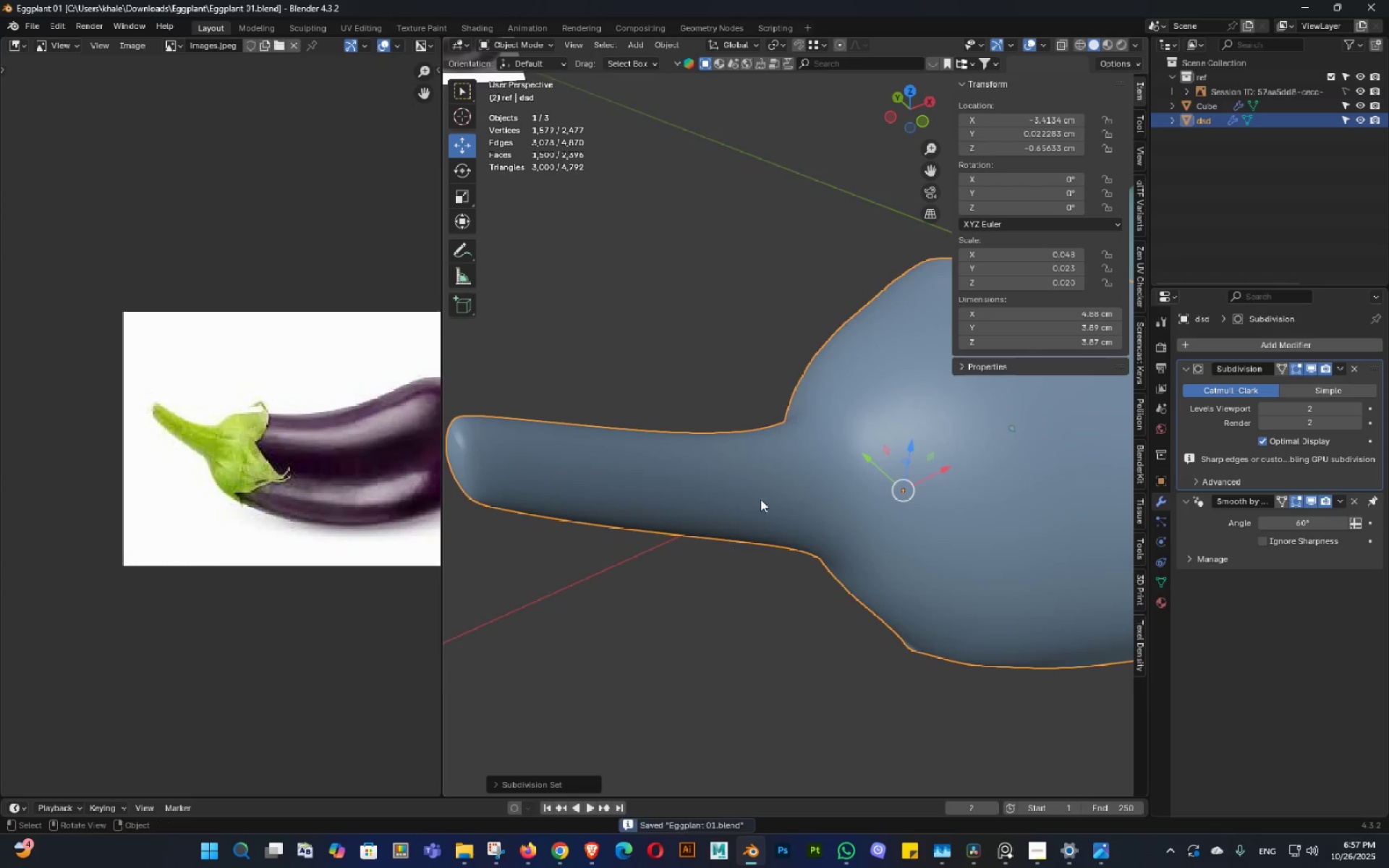 
scroll: coordinate [761, 504], scroll_direction: down, amount: 3.0
 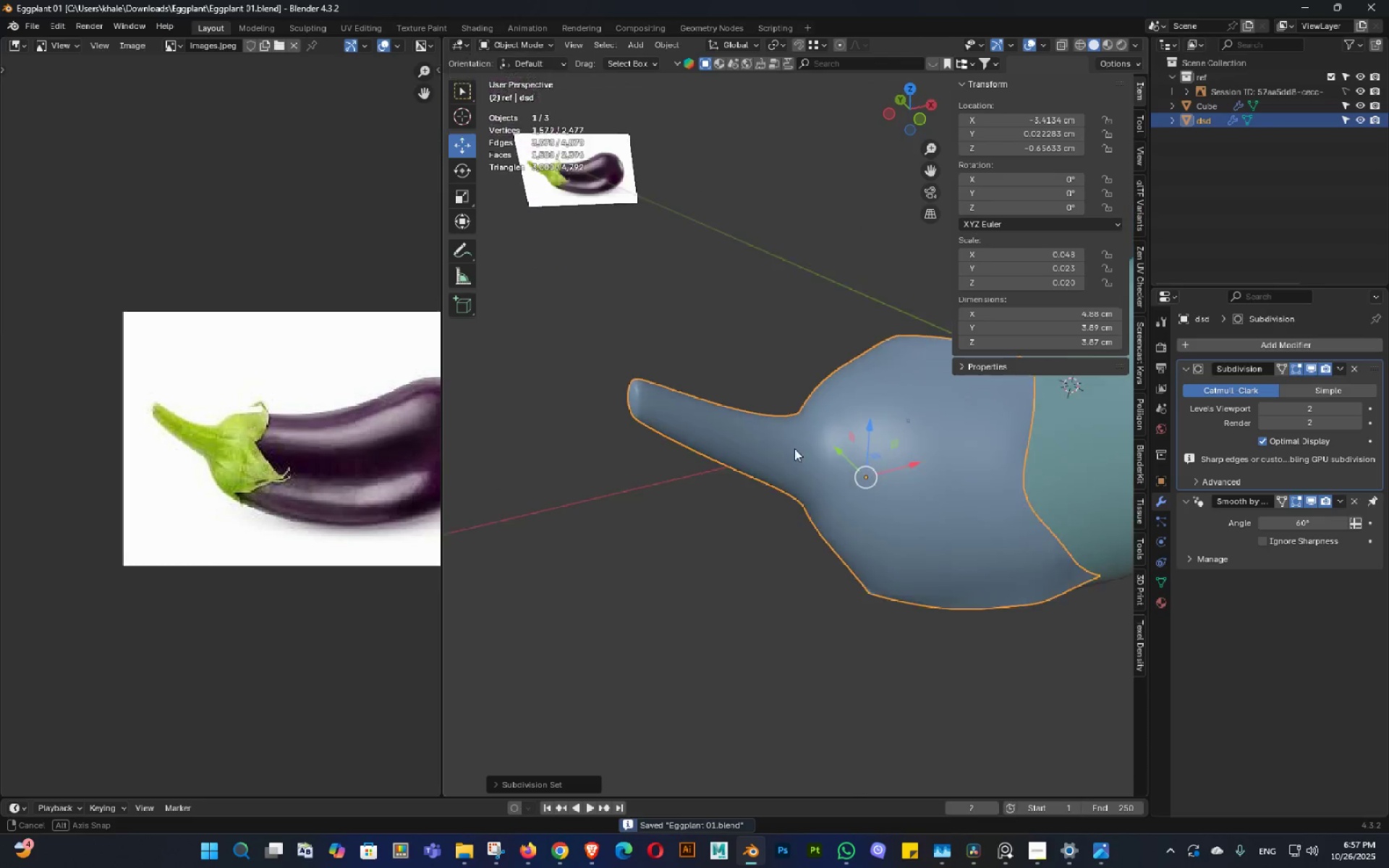 
key(Shift+ShiftLeft)
 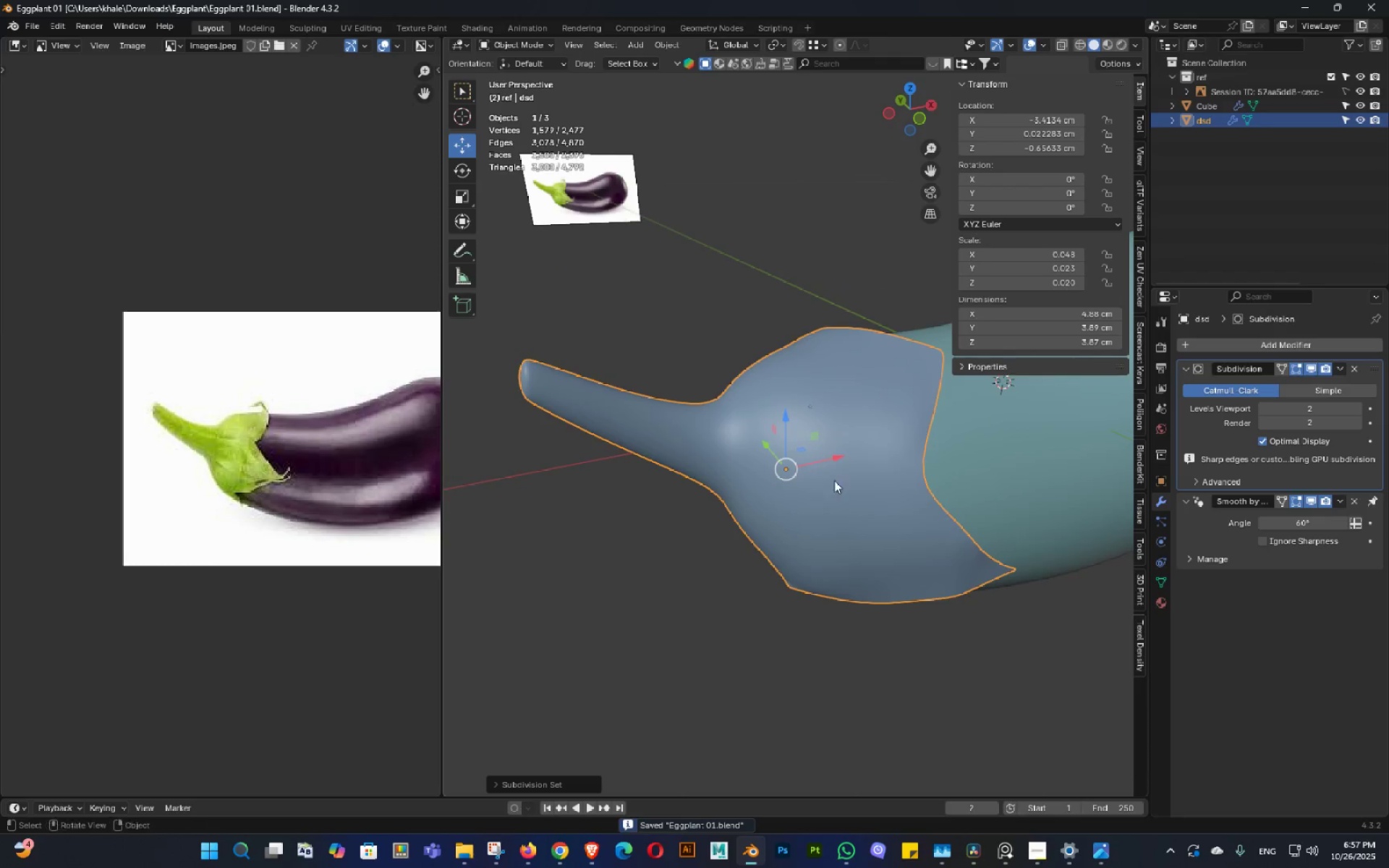 
key(Control+ControlLeft)
 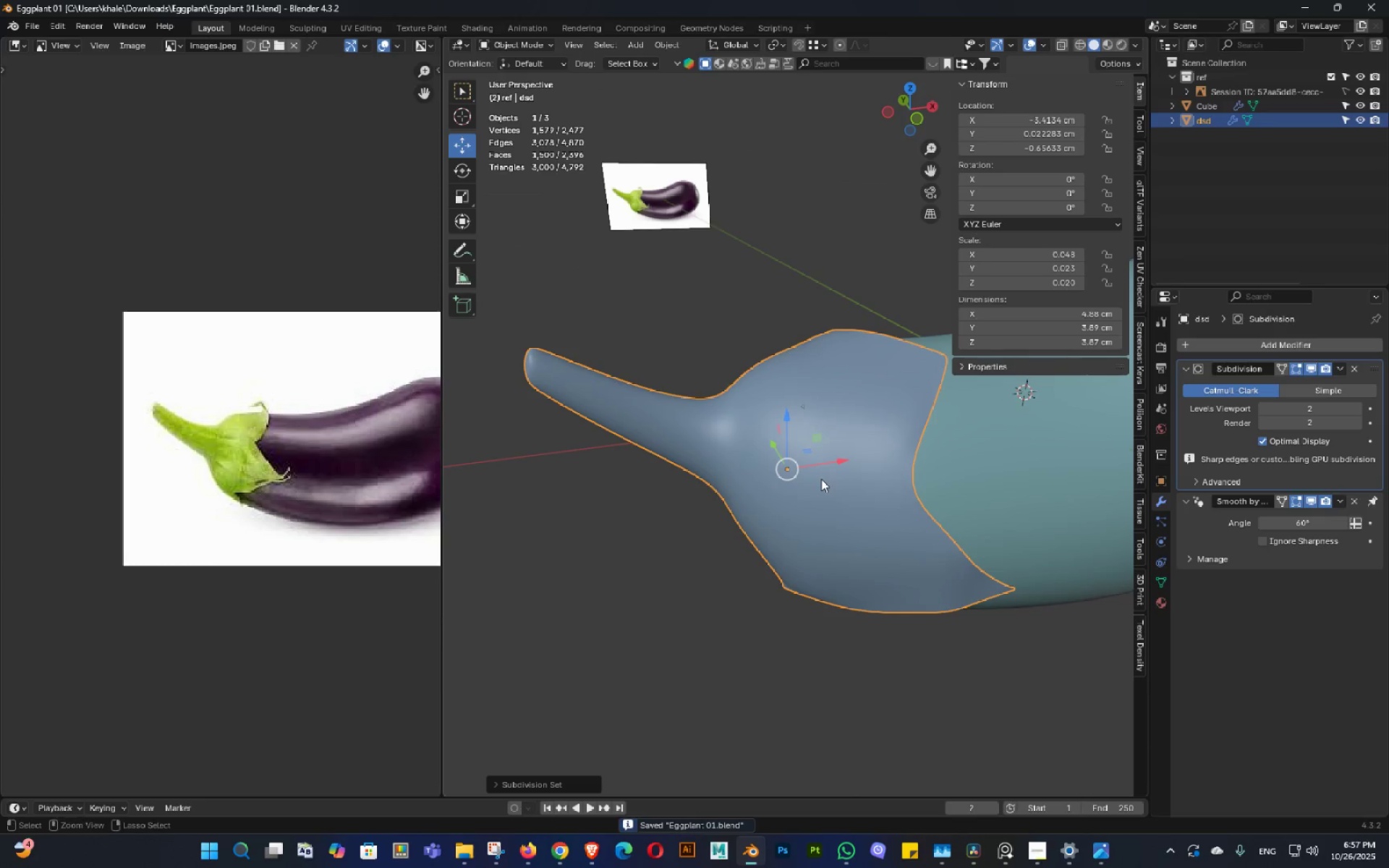 
key(Control+S)
 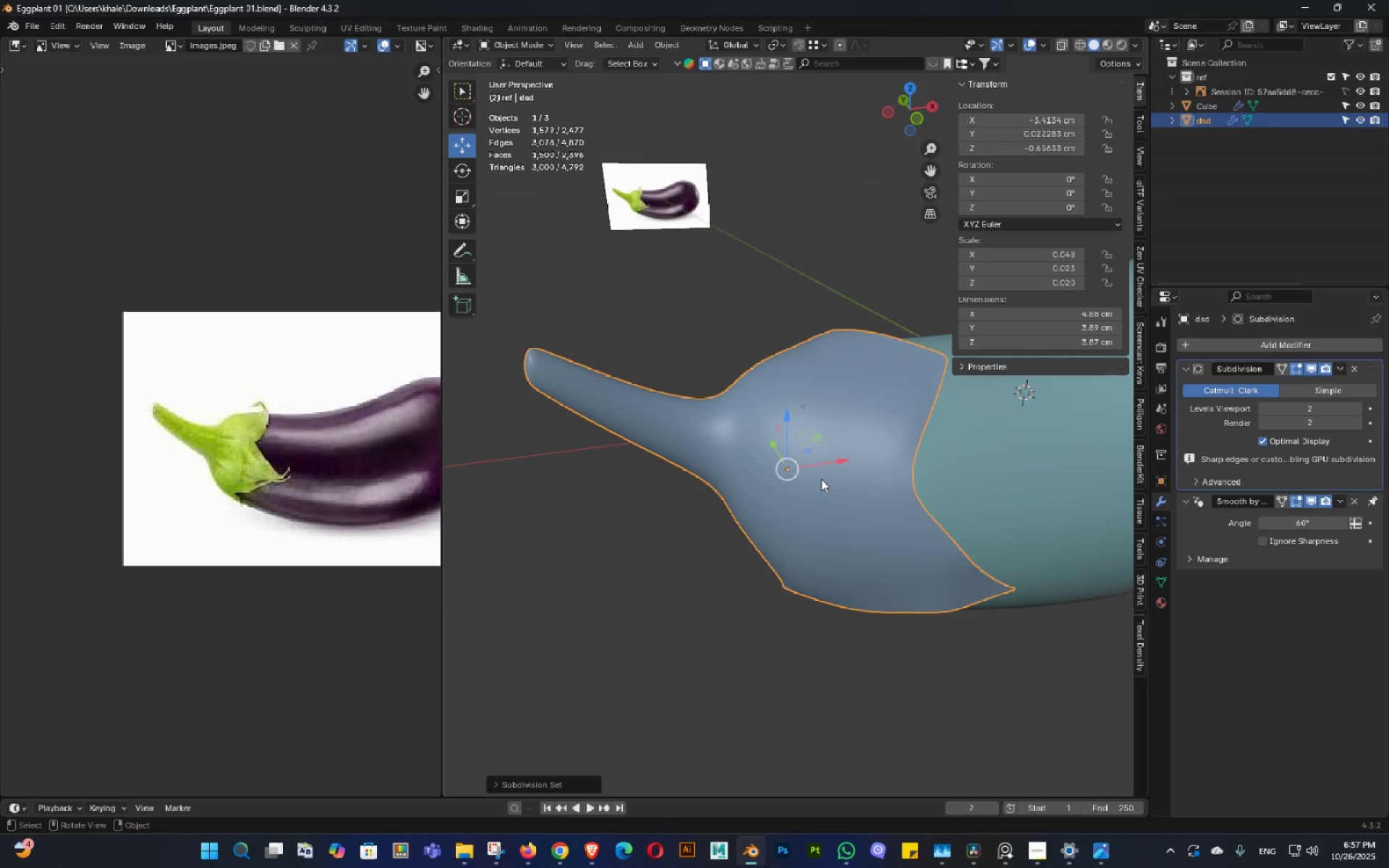 
wait(12.95)
 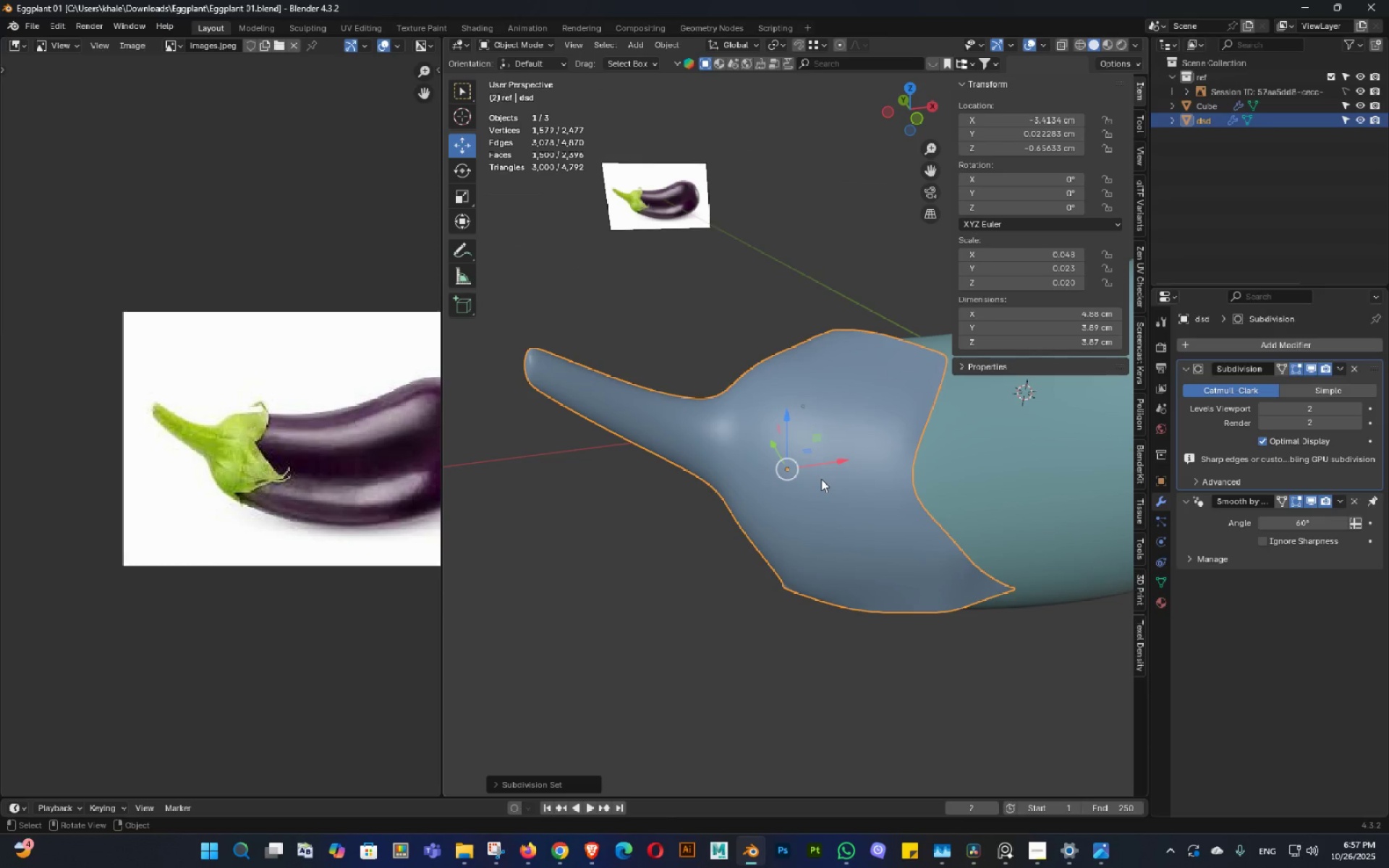 
scroll: coordinate [800, 477], scroll_direction: down, amount: 3.0
 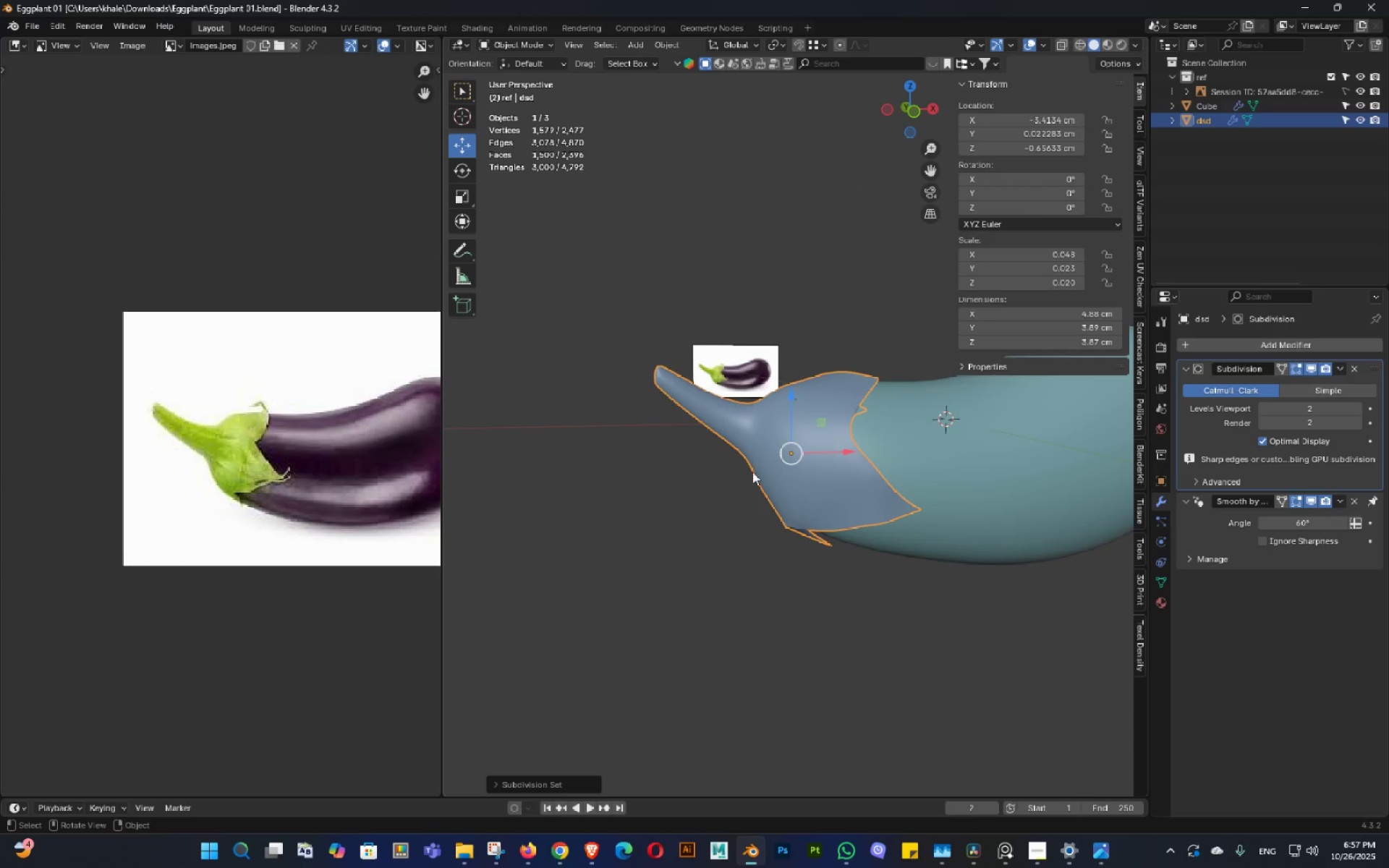 
hold_key(key=ShiftLeft, duration=0.3)
 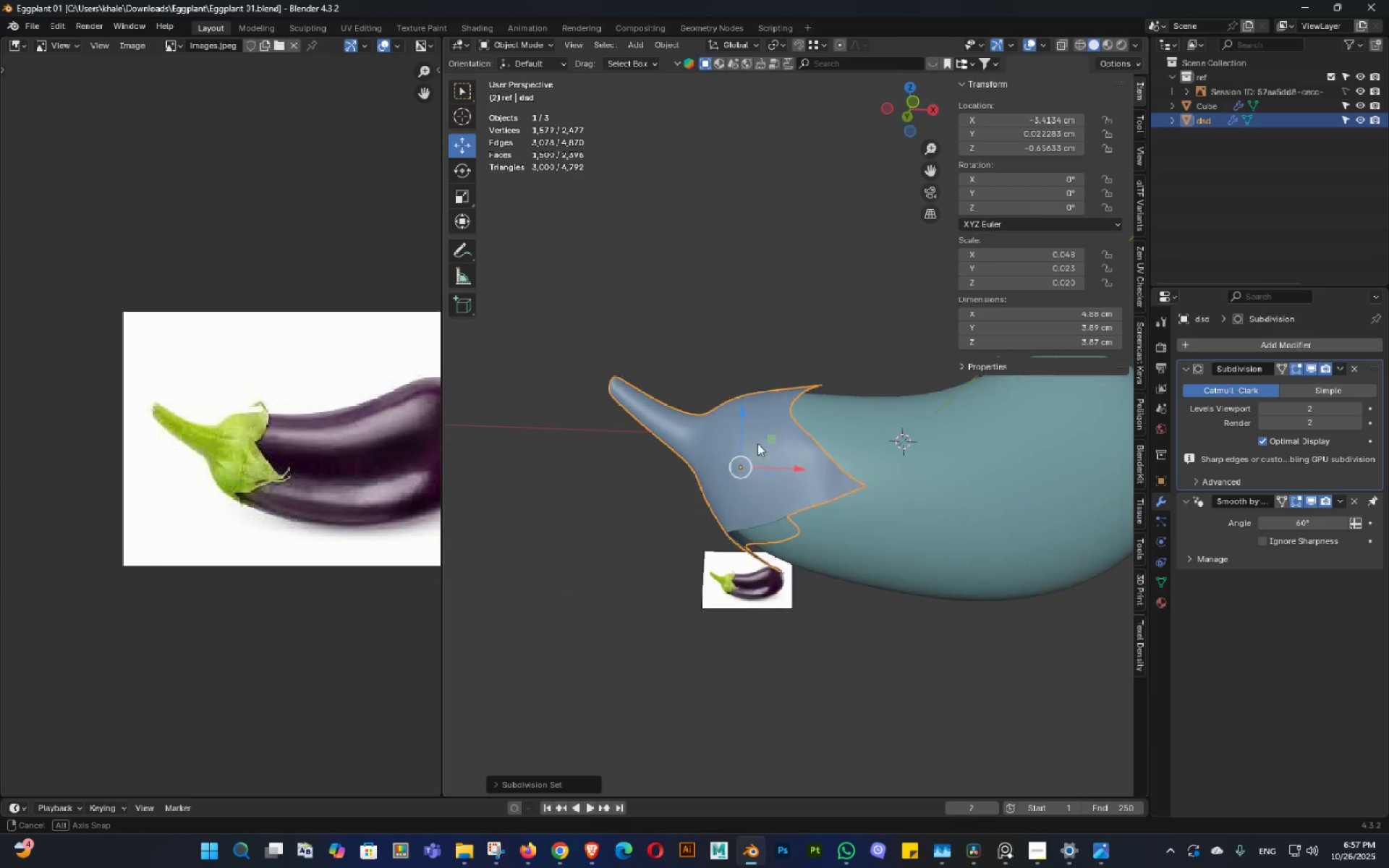 
key(Control+ControlLeft)
 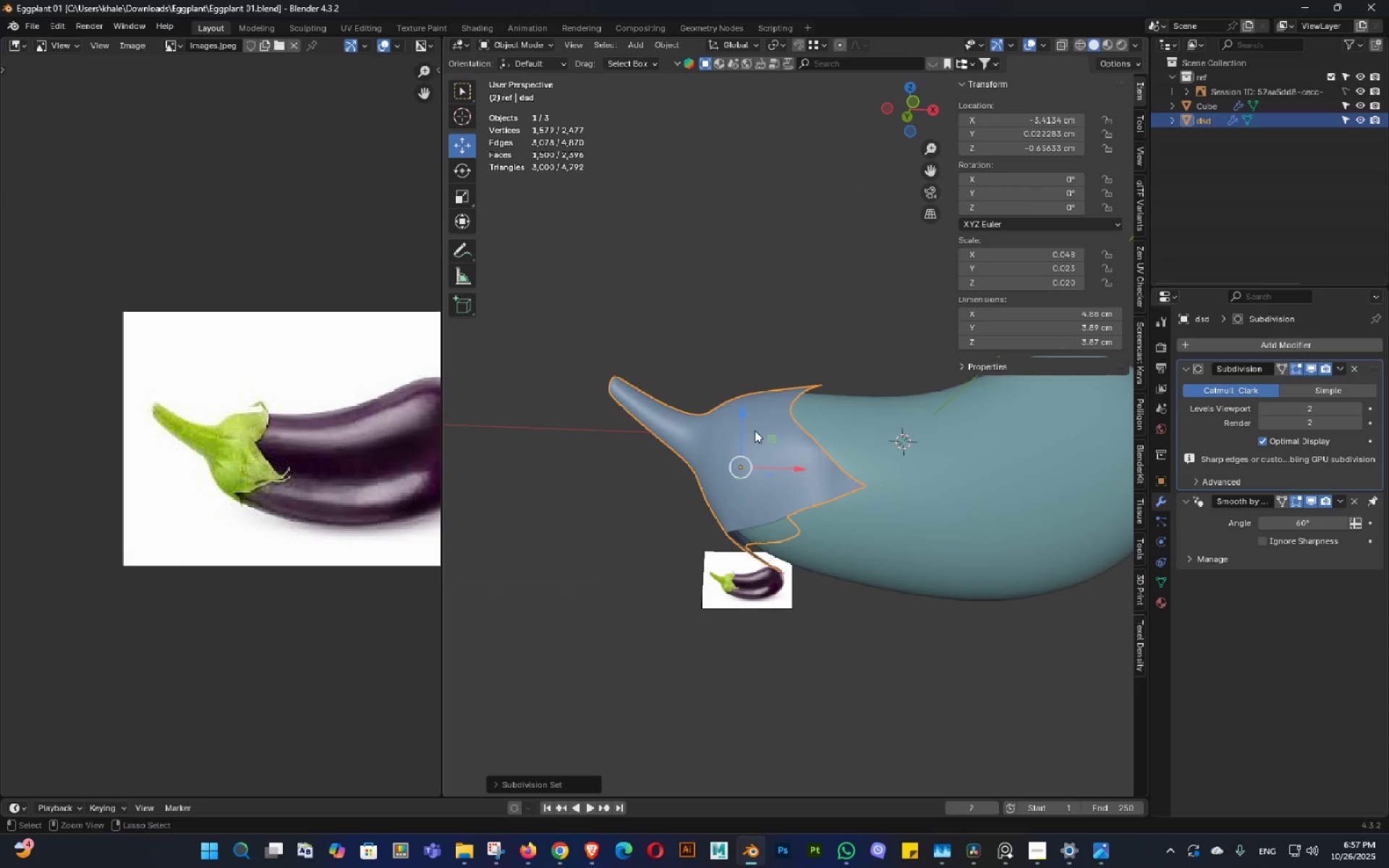 
key(Control+S)
 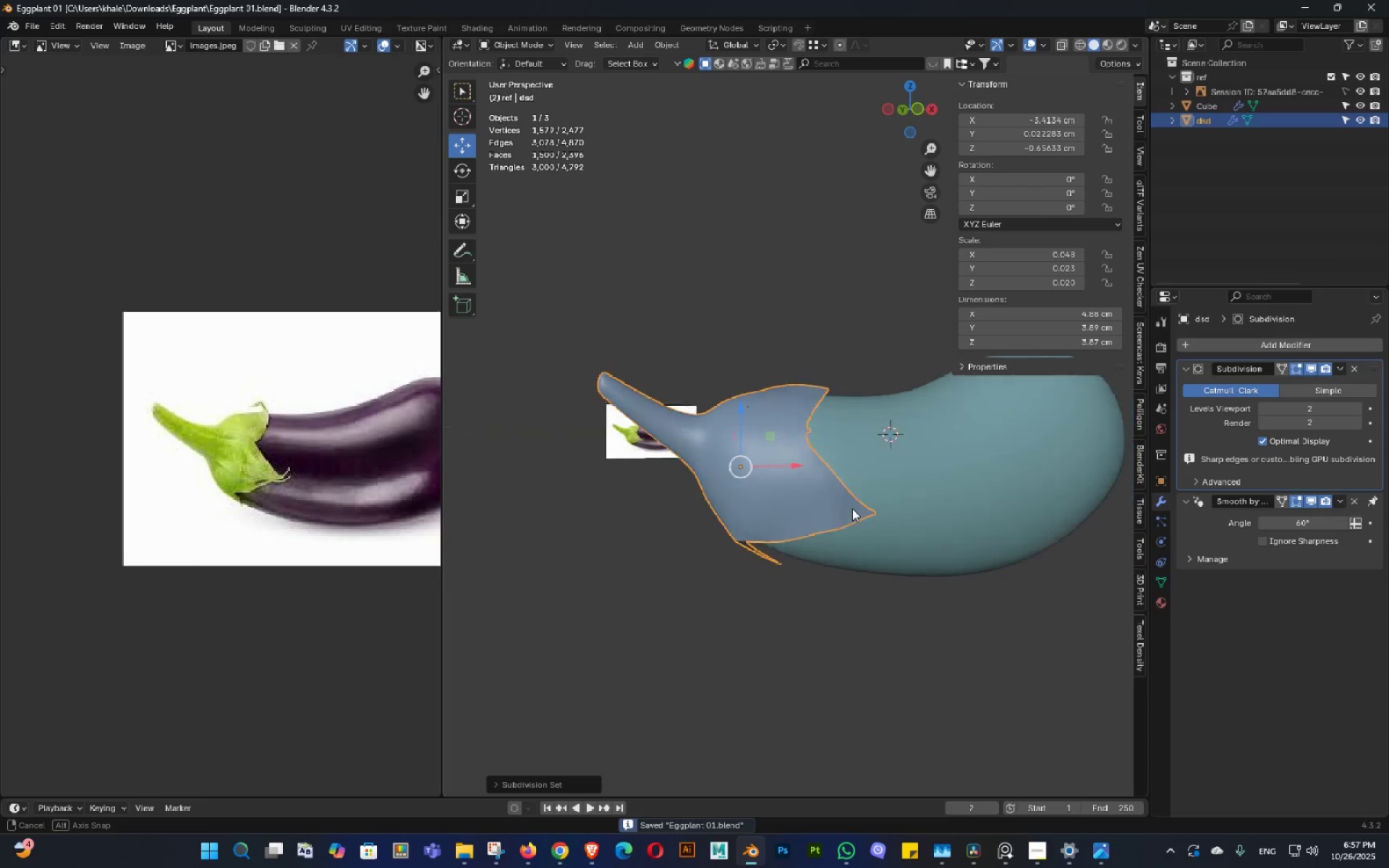 
key(Shift+ShiftLeft)
 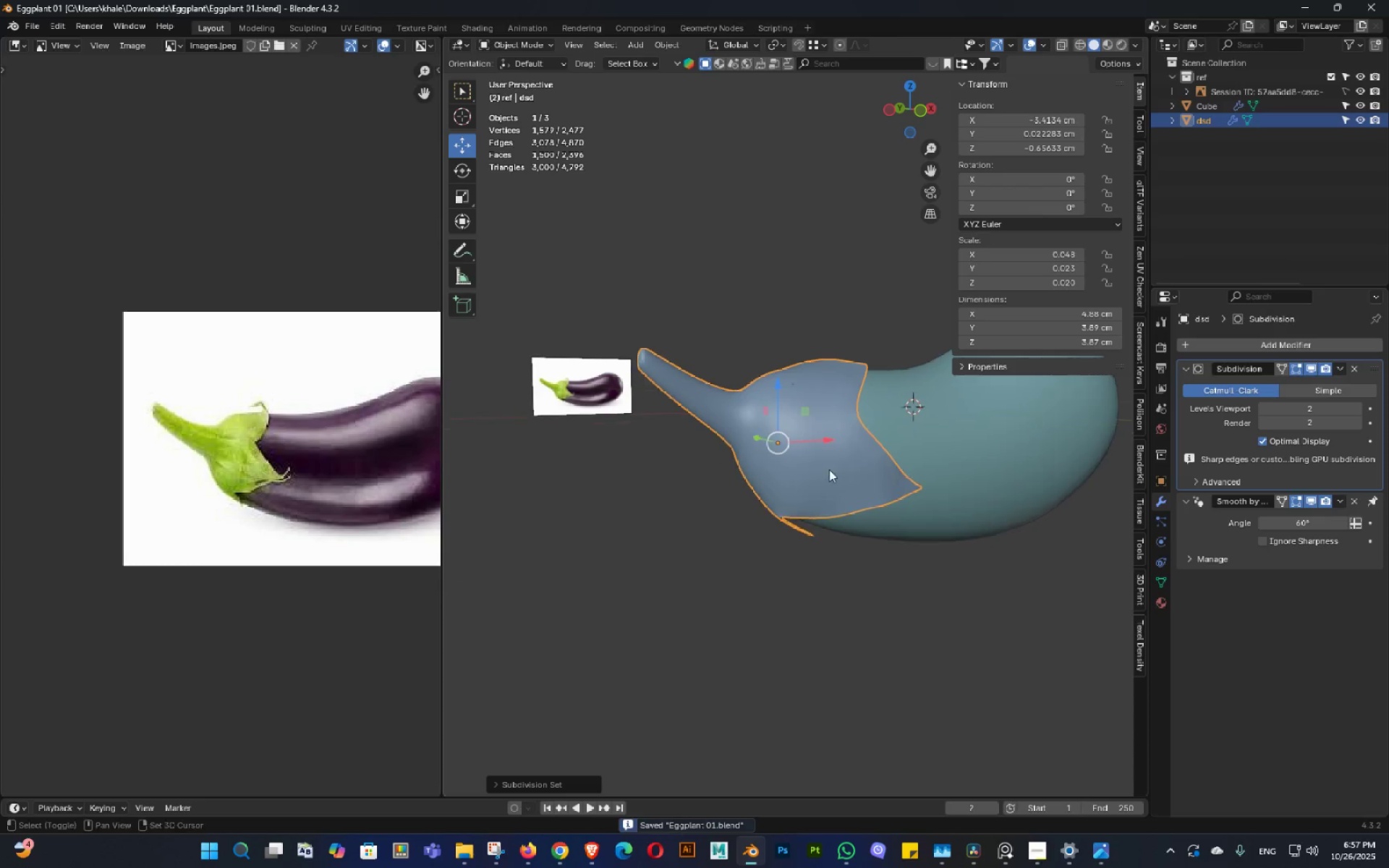 
scroll: coordinate [783, 463], scroll_direction: up, amount: 4.0
 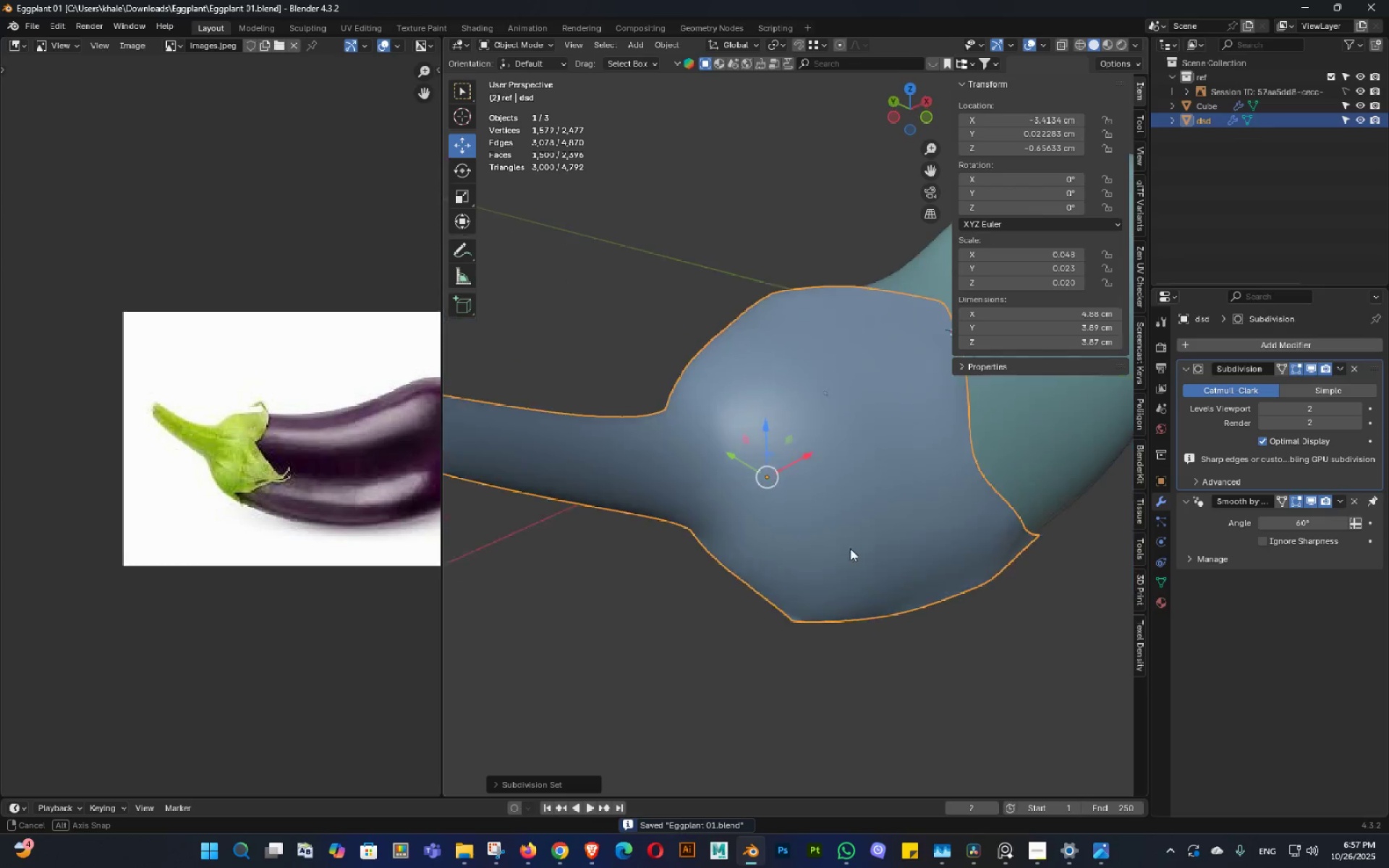 
key(Control+ControlLeft)
 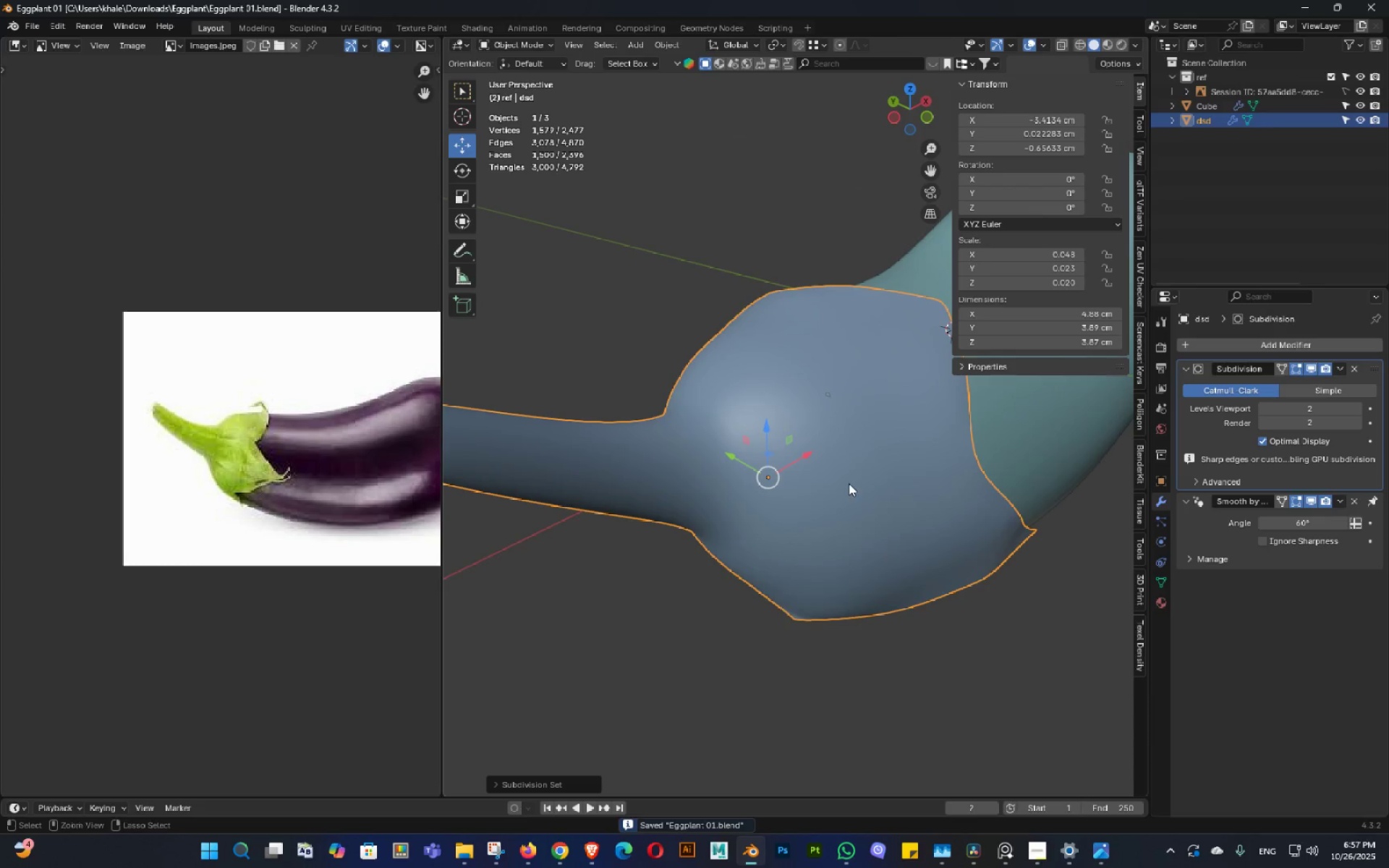 
key(Control+S)
 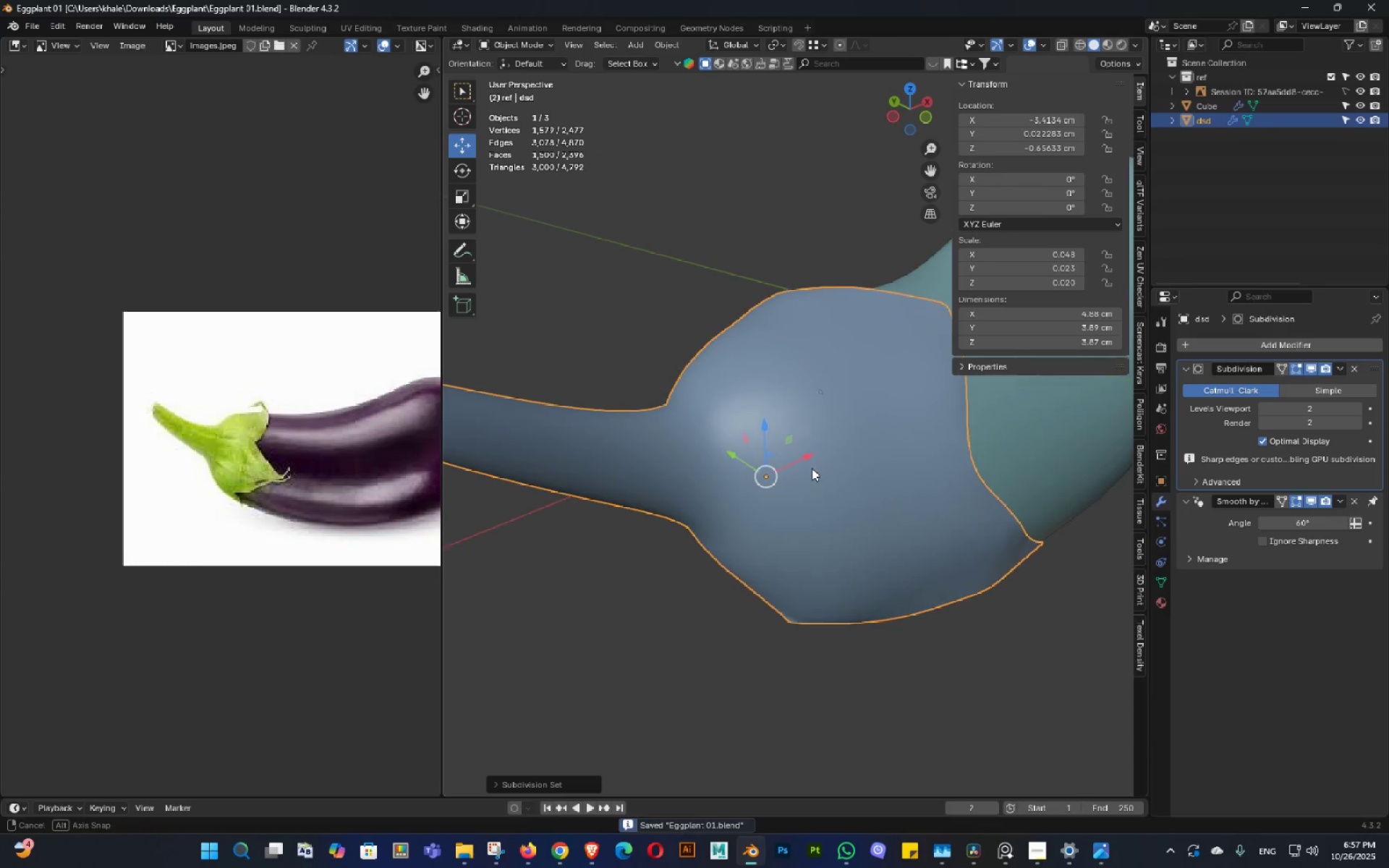 
key(Tab)
 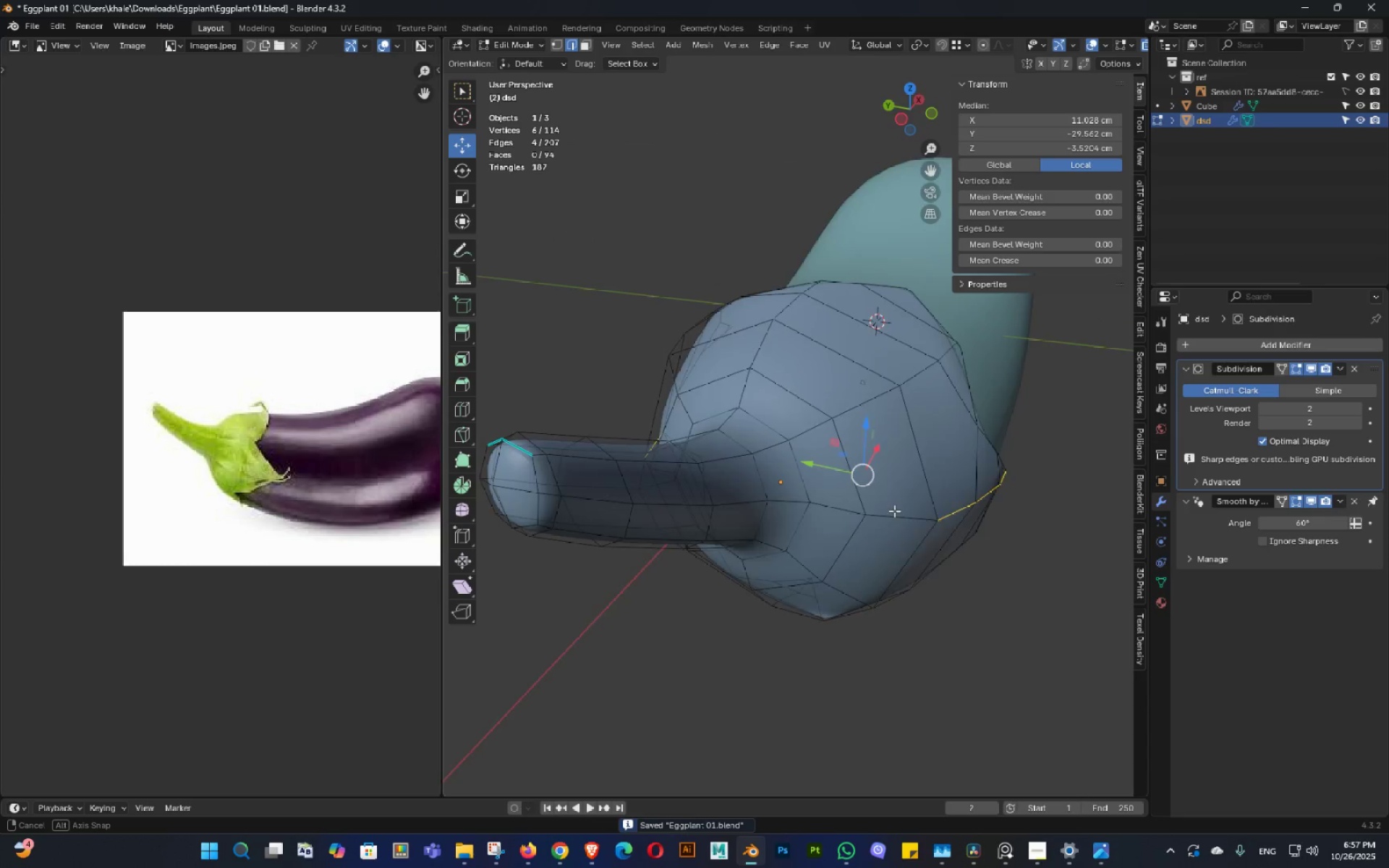 
key(Tab)
 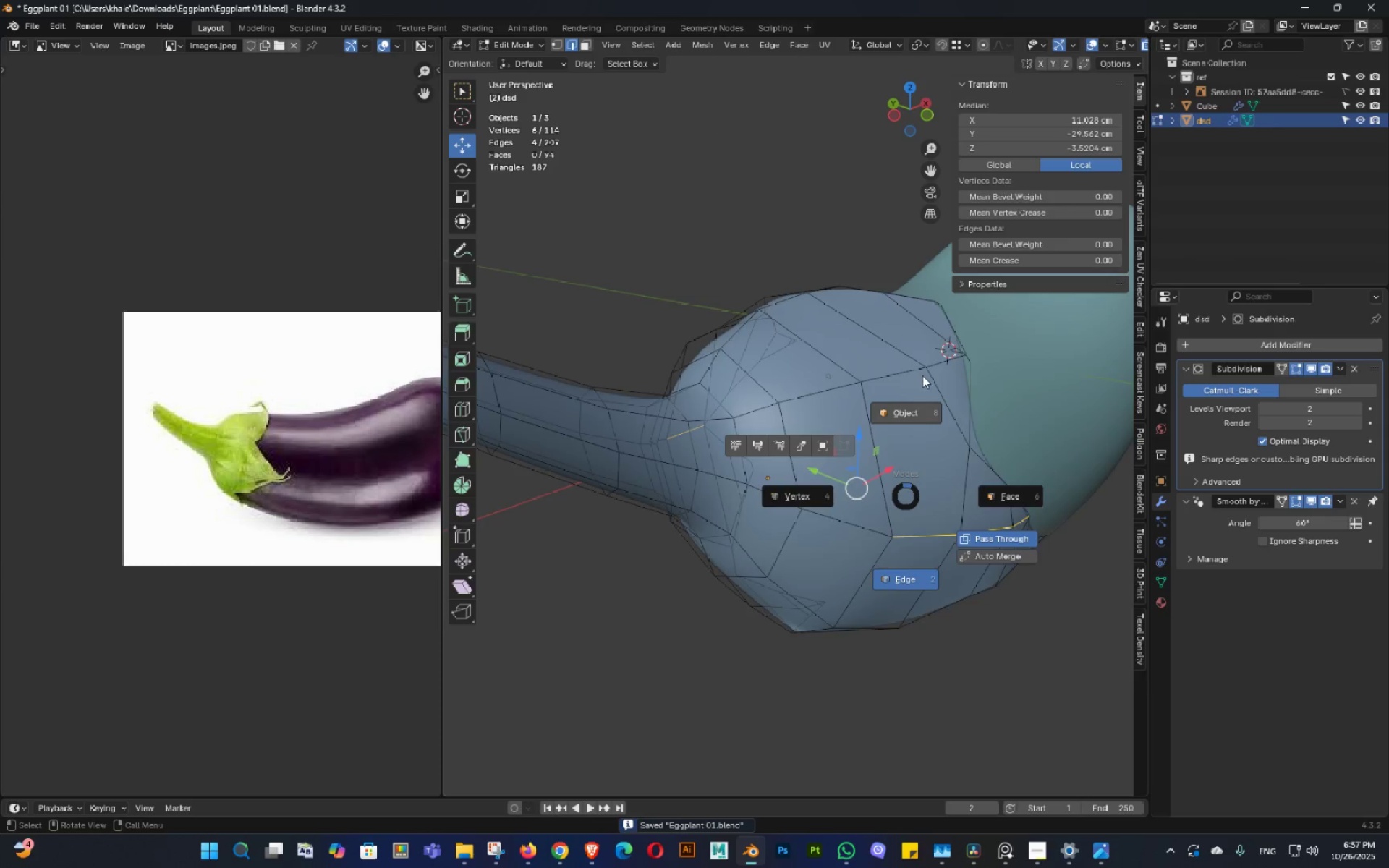 
scroll: coordinate [910, 398], scroll_direction: down, amount: 3.0
 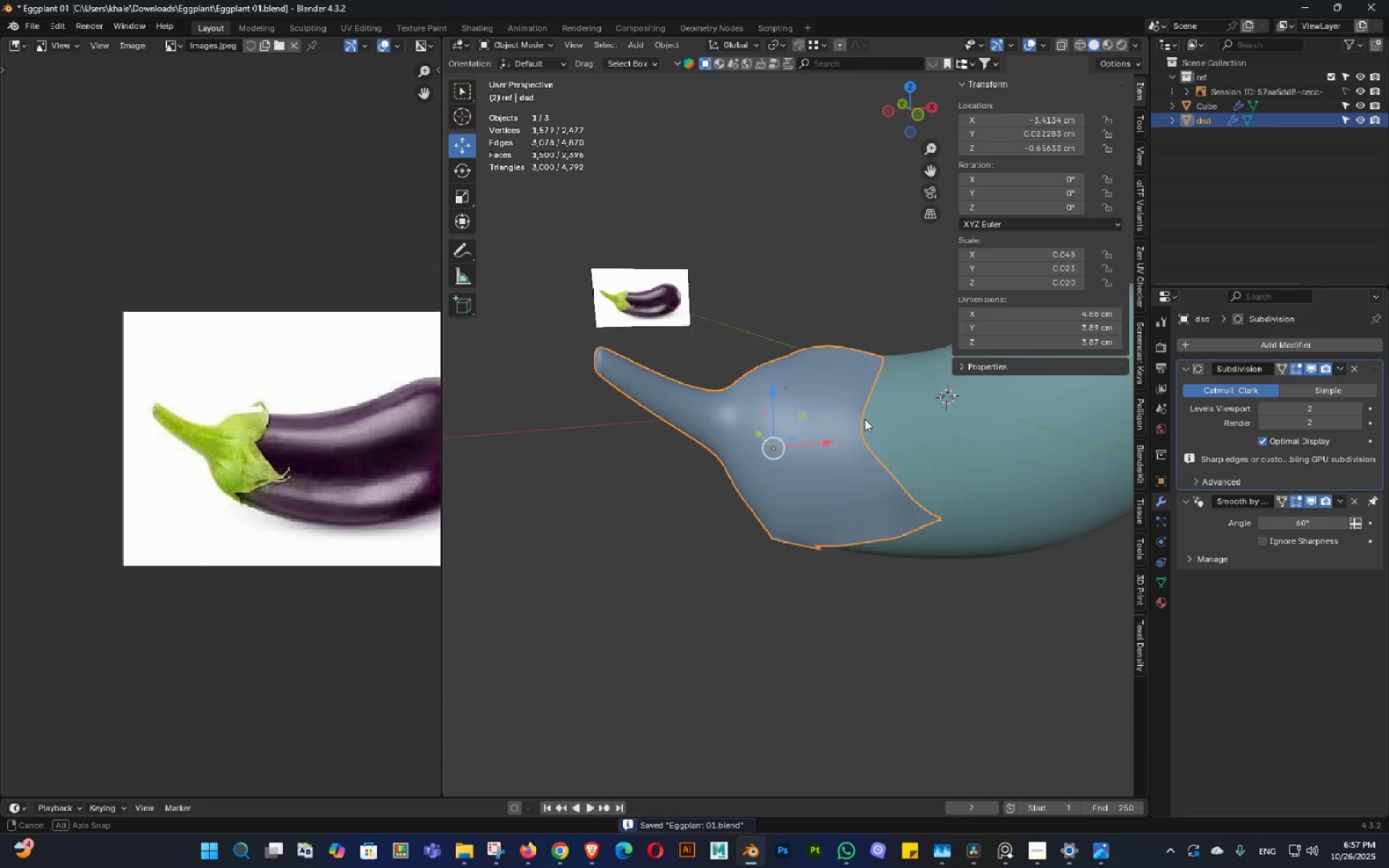 
key(Control+ControlLeft)
 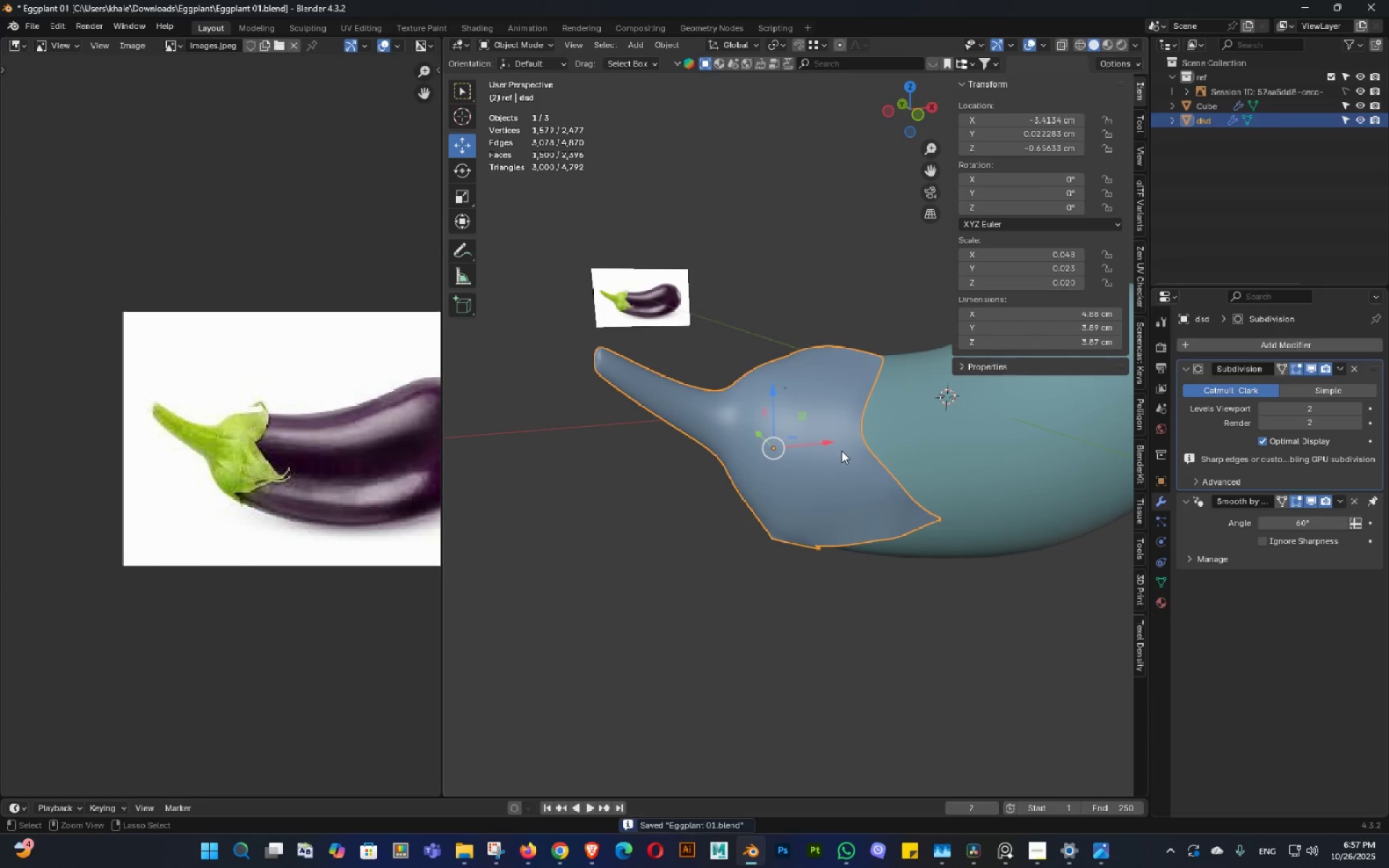 
key(Control+S)
 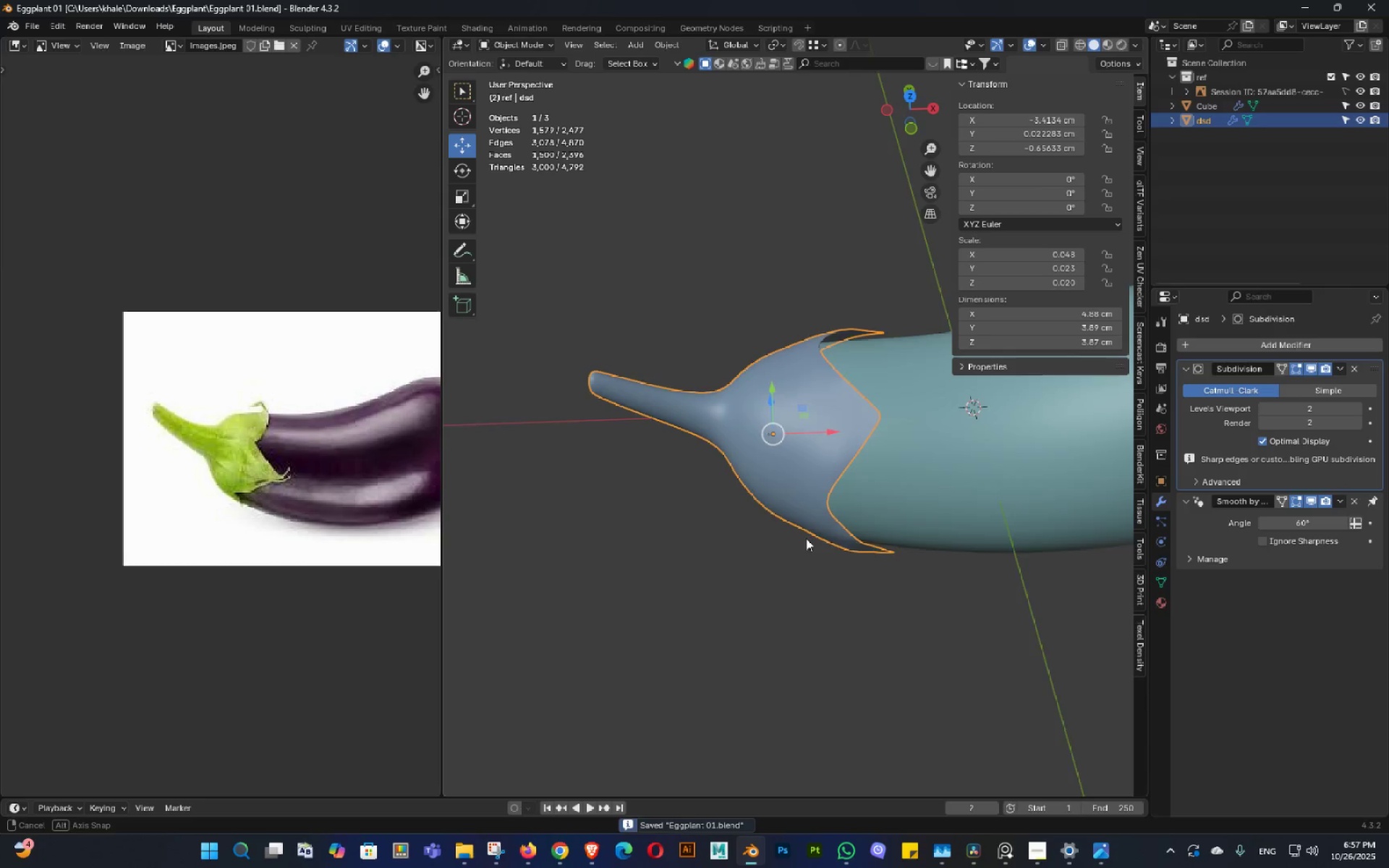 
key(Control+ControlLeft)
 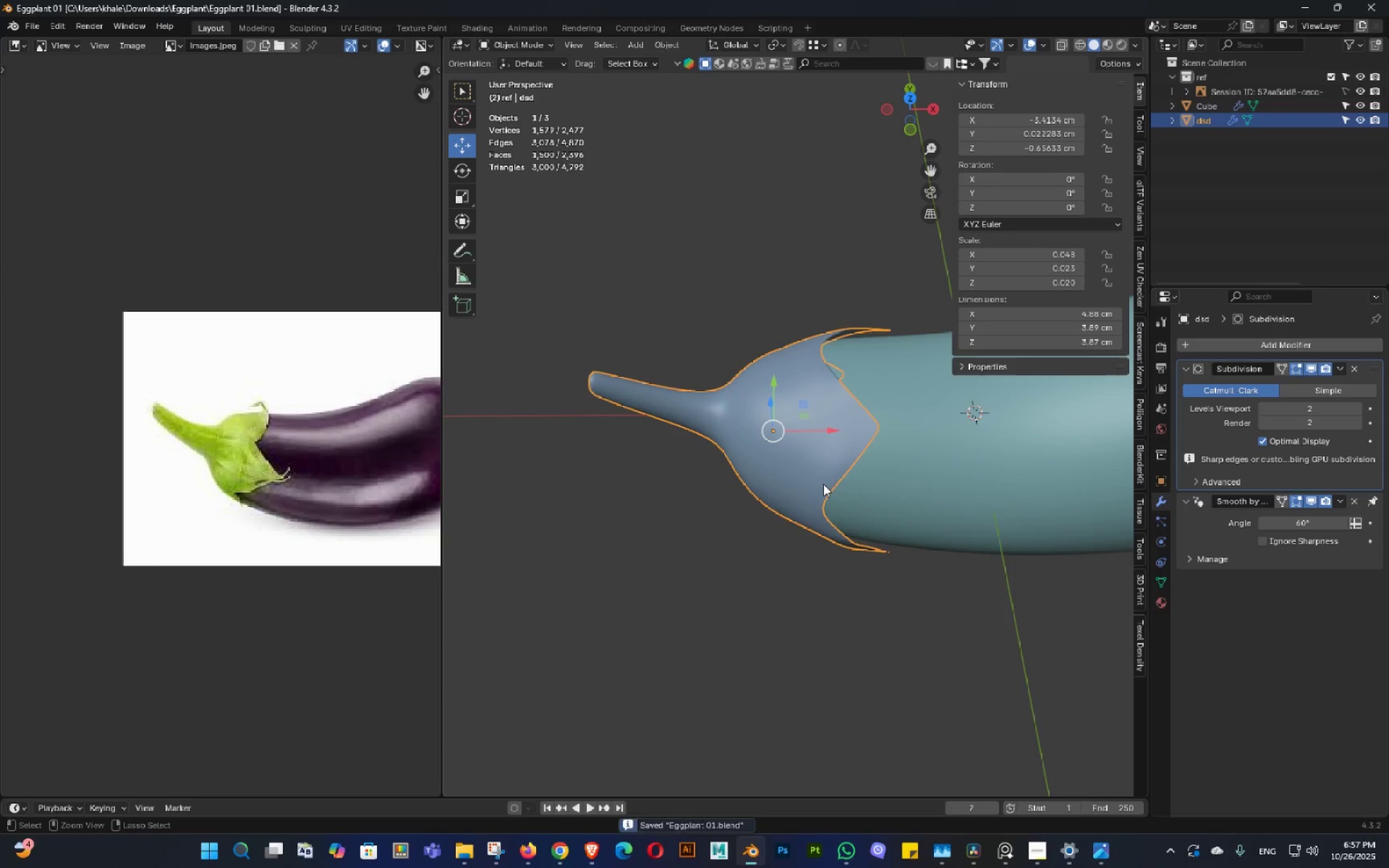 
key(Control+S)
 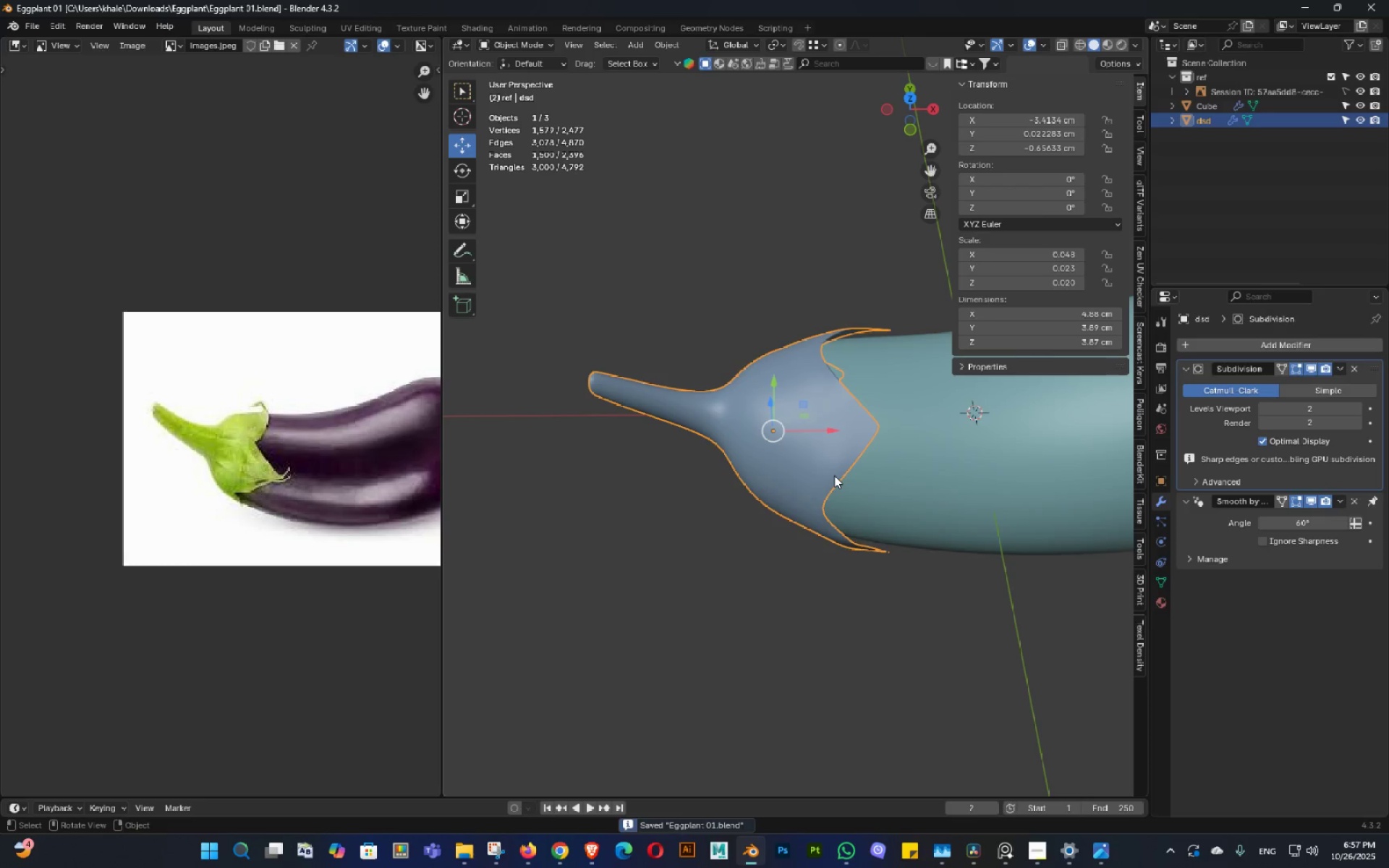 
double_click([792, 511])
 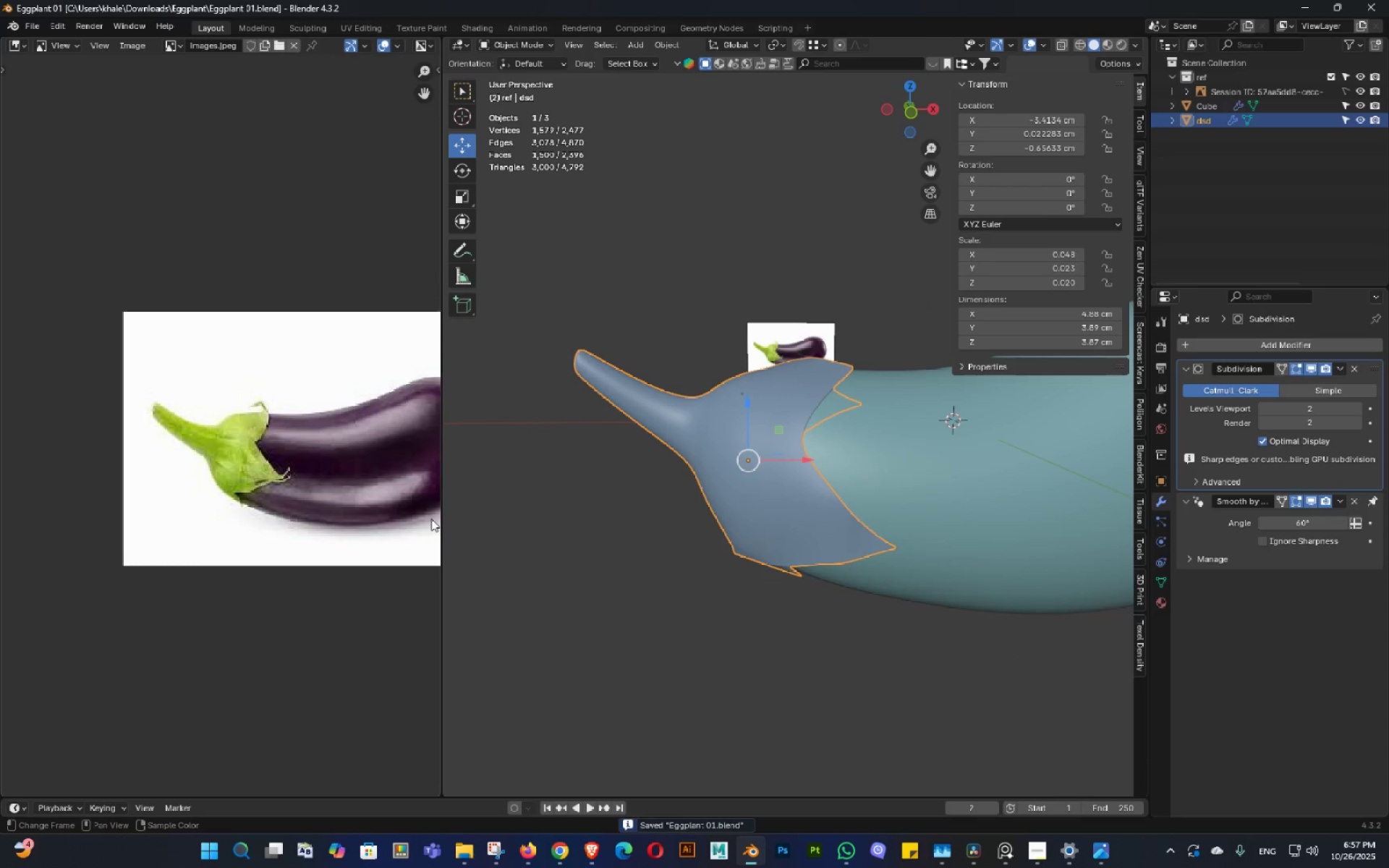 
scroll: coordinate [310, 407], scroll_direction: down, amount: 1.0
 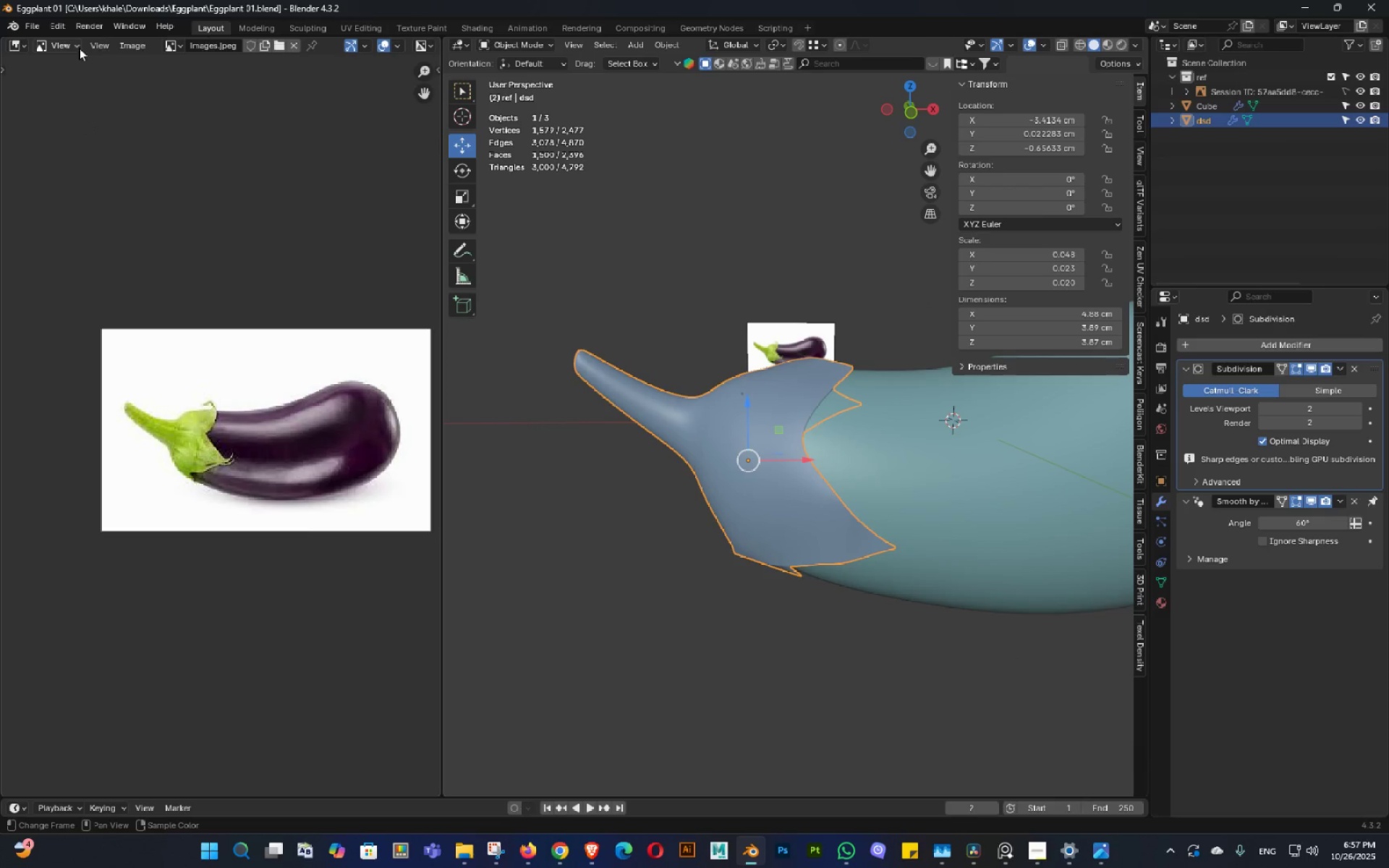 
wait(6.15)
 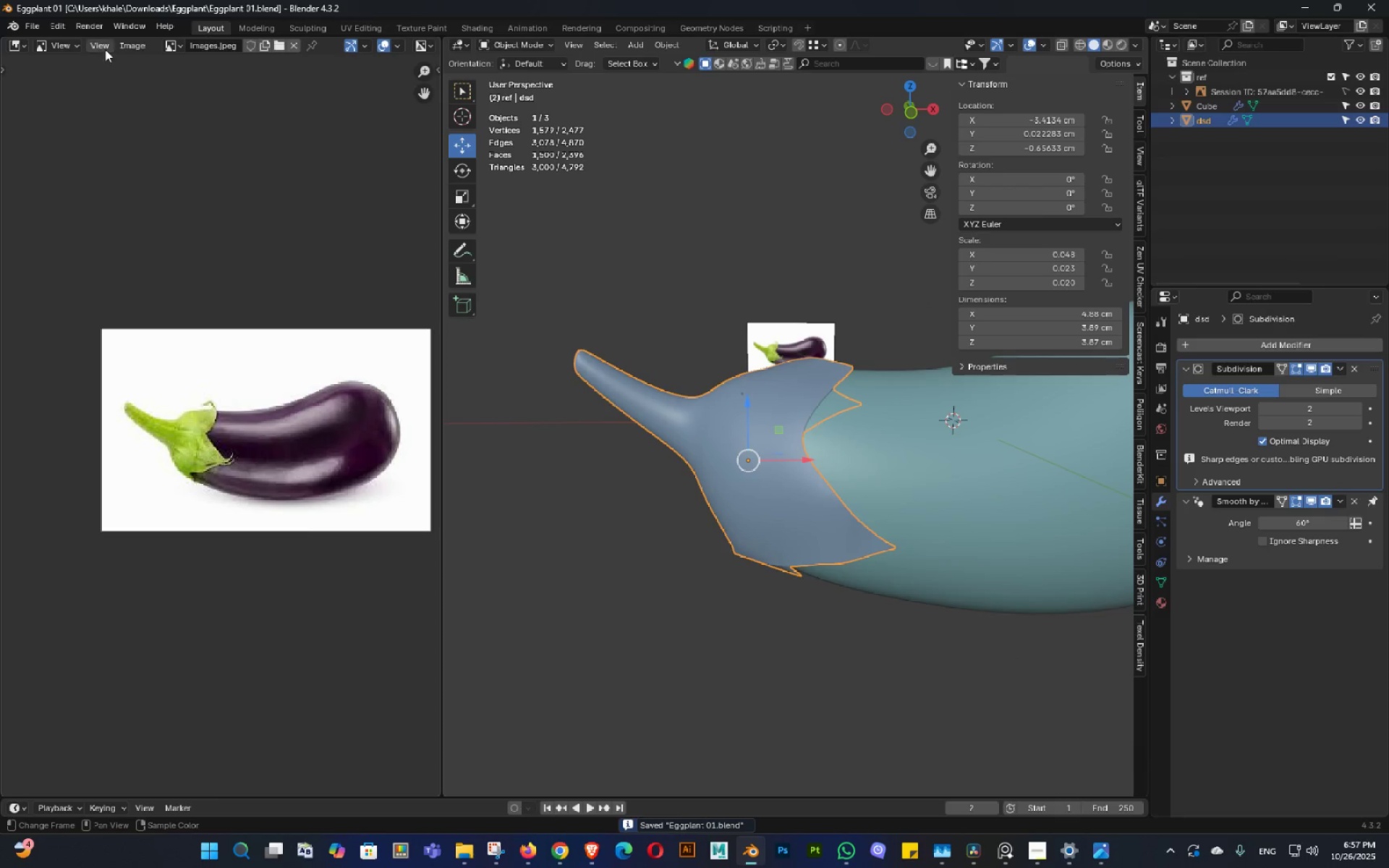 
left_click([295, 41])
 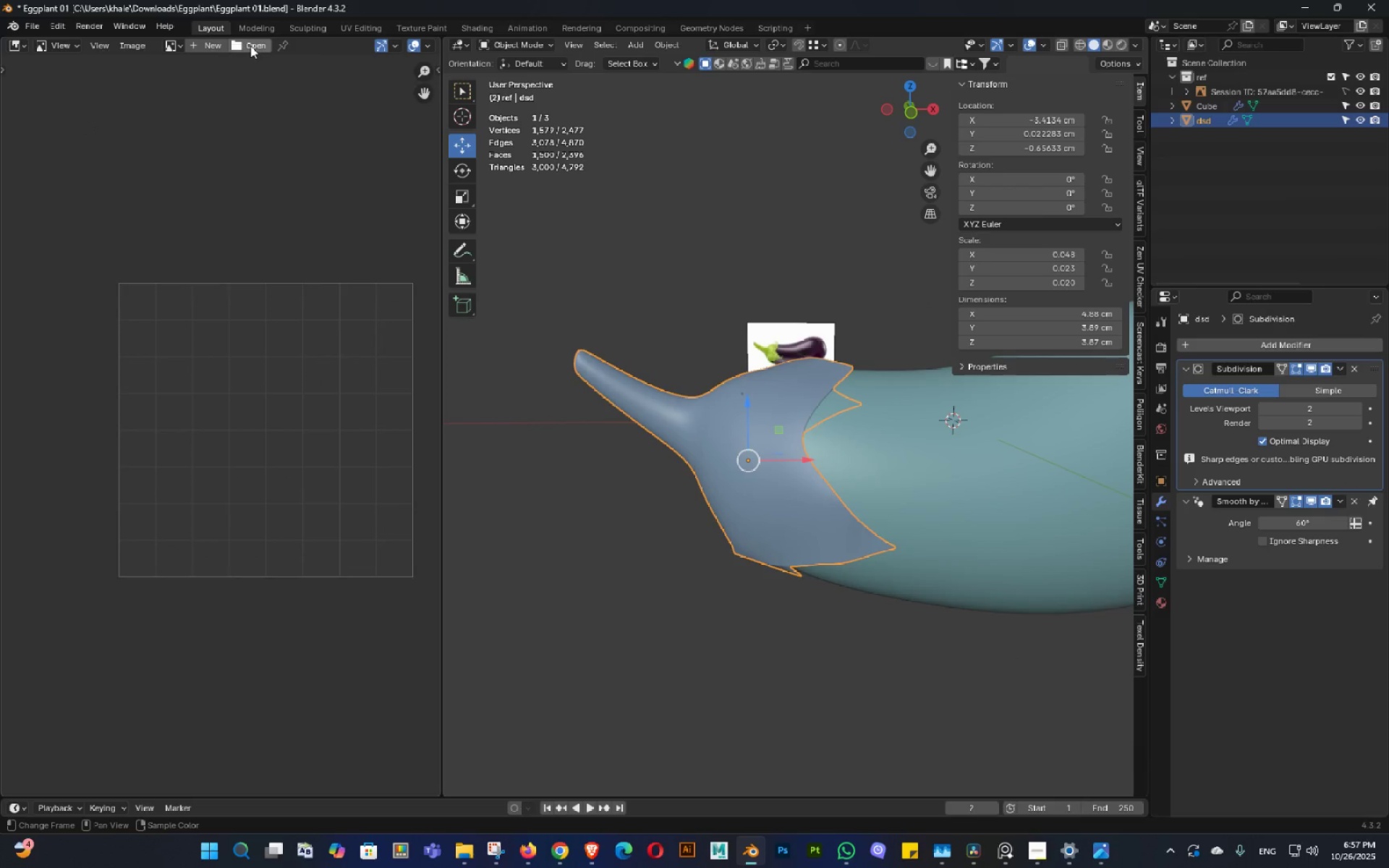 
left_click([250, 46])
 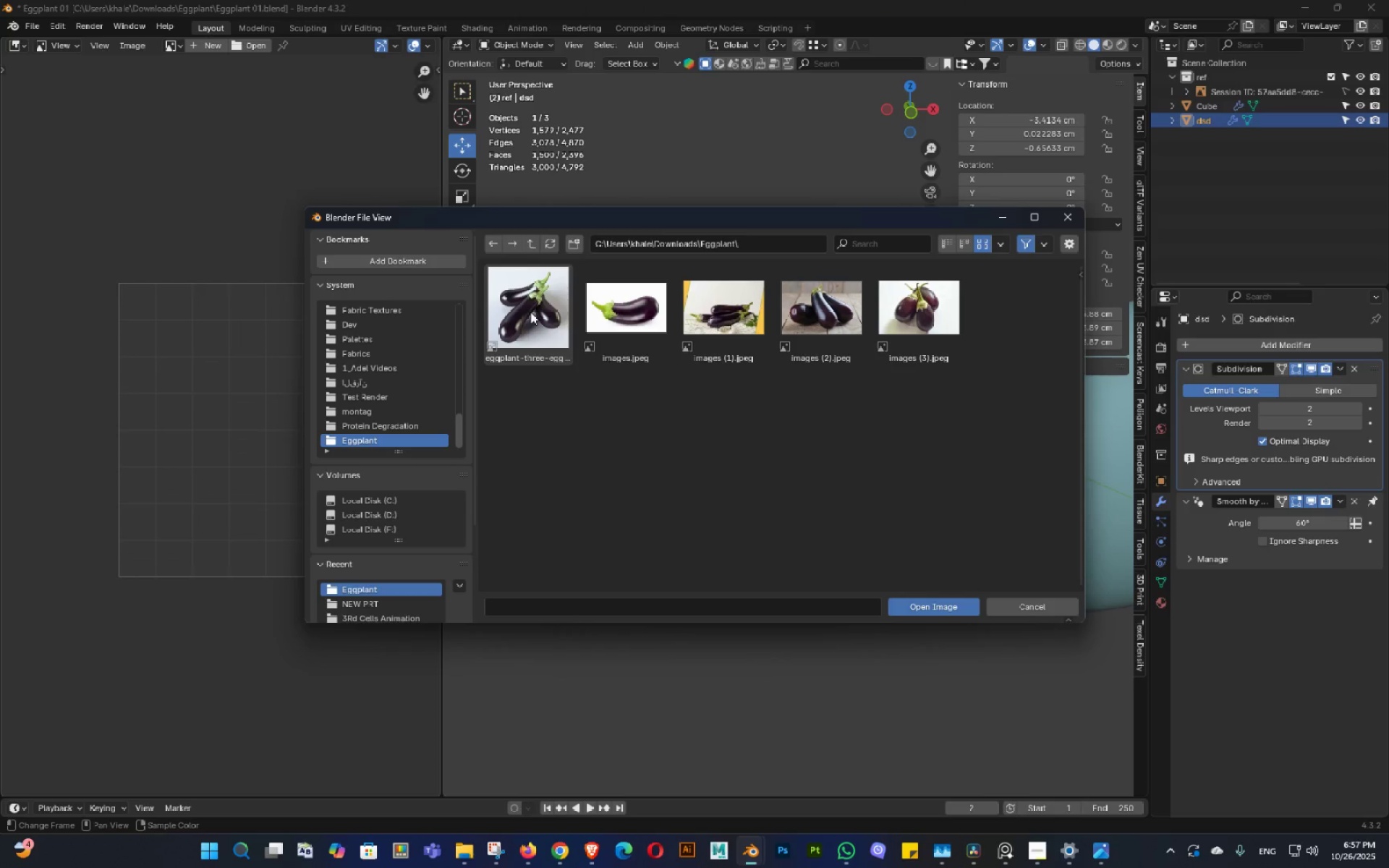 
double_click([530, 312])
 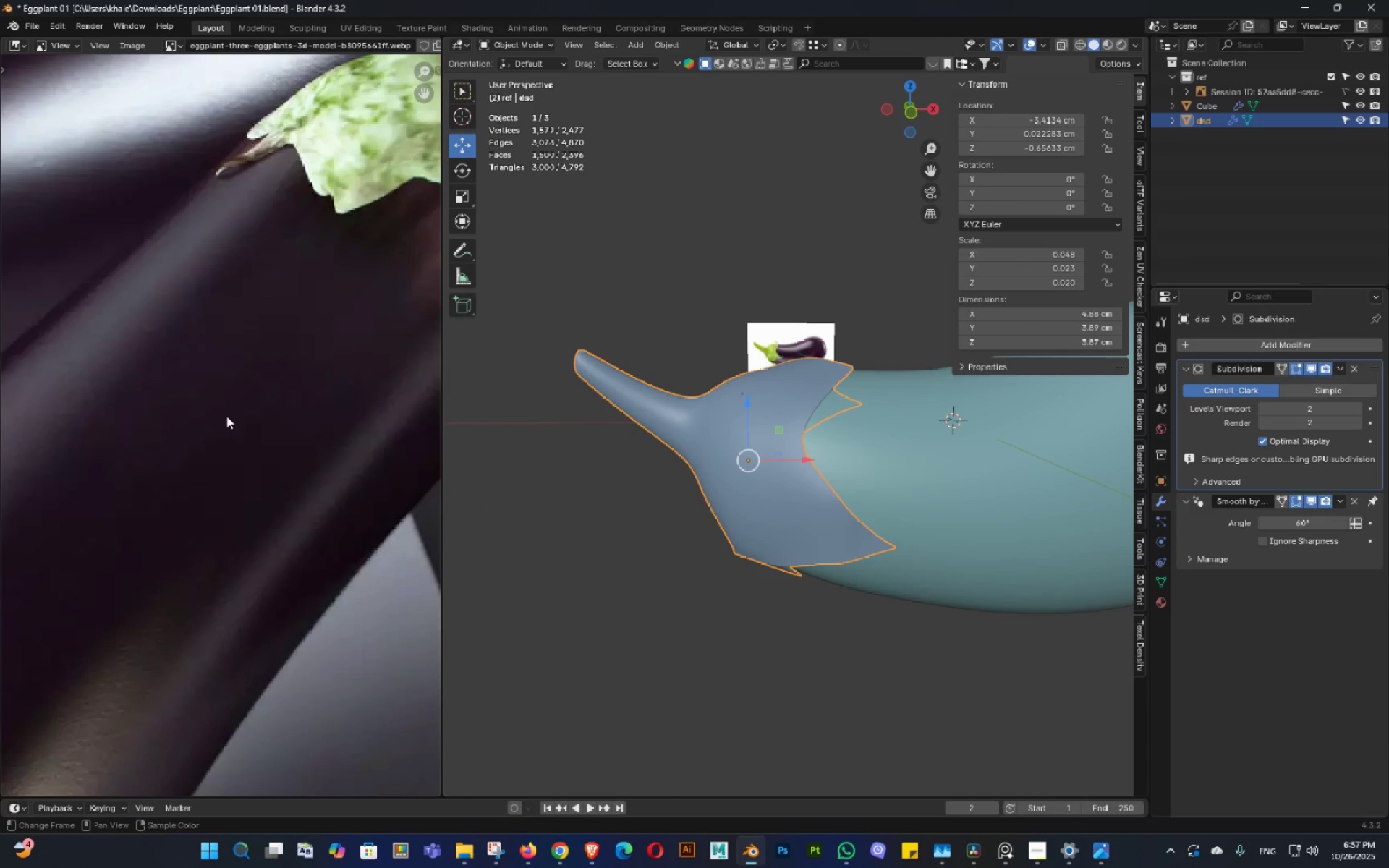 
scroll: coordinate [241, 409], scroll_direction: down, amount: 6.0
 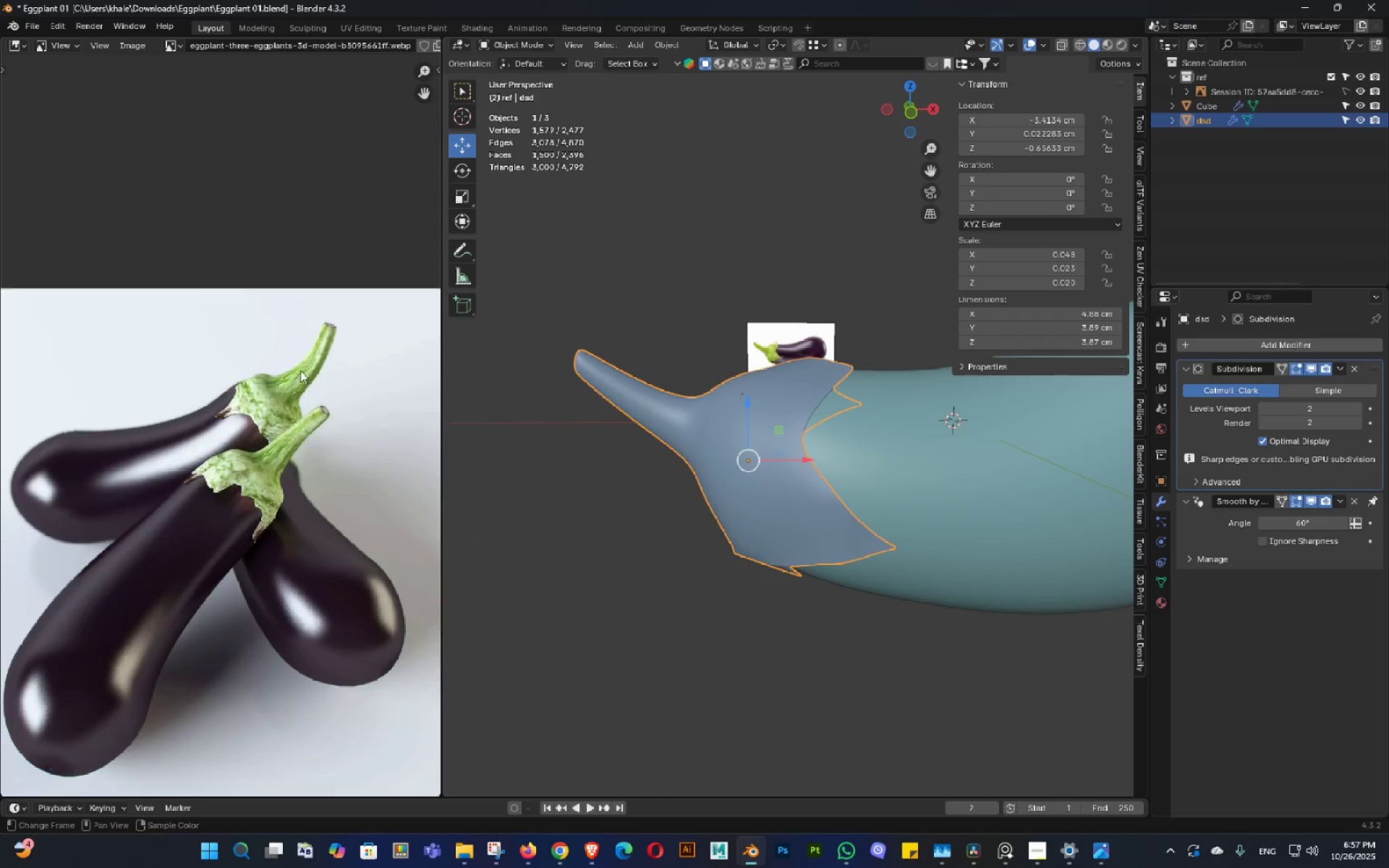 
scroll: coordinate [307, 358], scroll_direction: up, amount: 3.0
 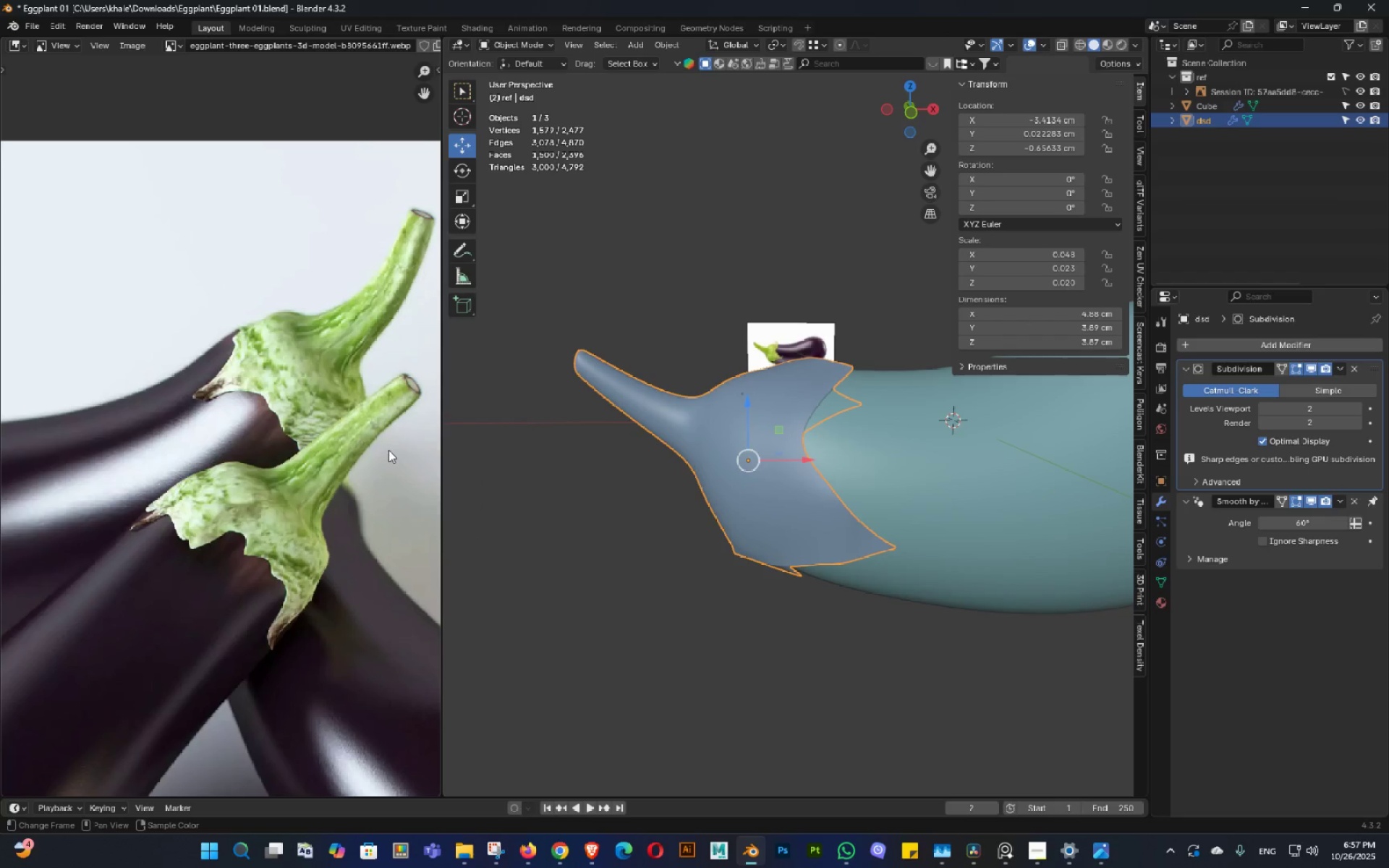 
scroll: coordinate [323, 401], scroll_direction: down, amount: 6.0
 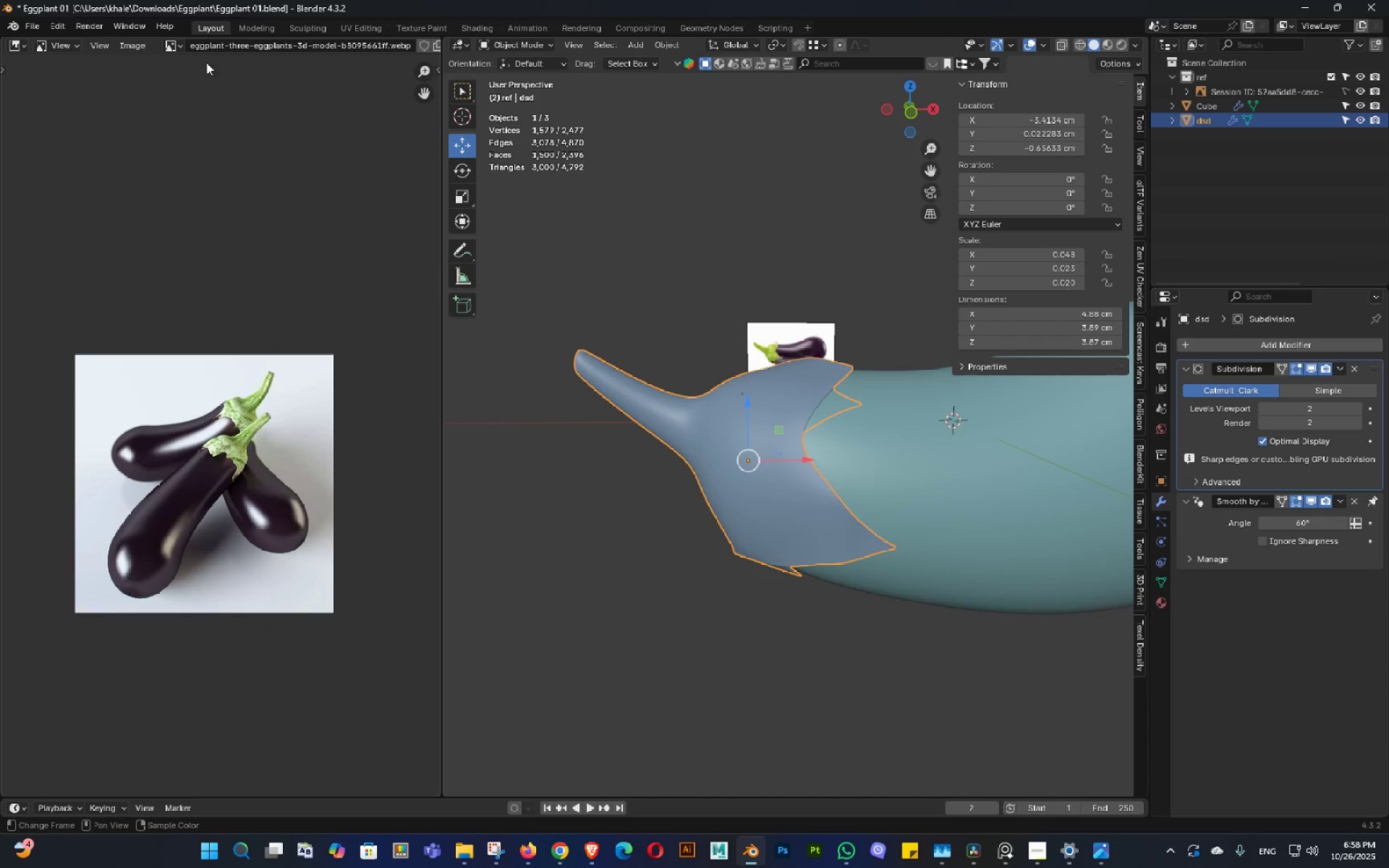 
left_click([175, 44])